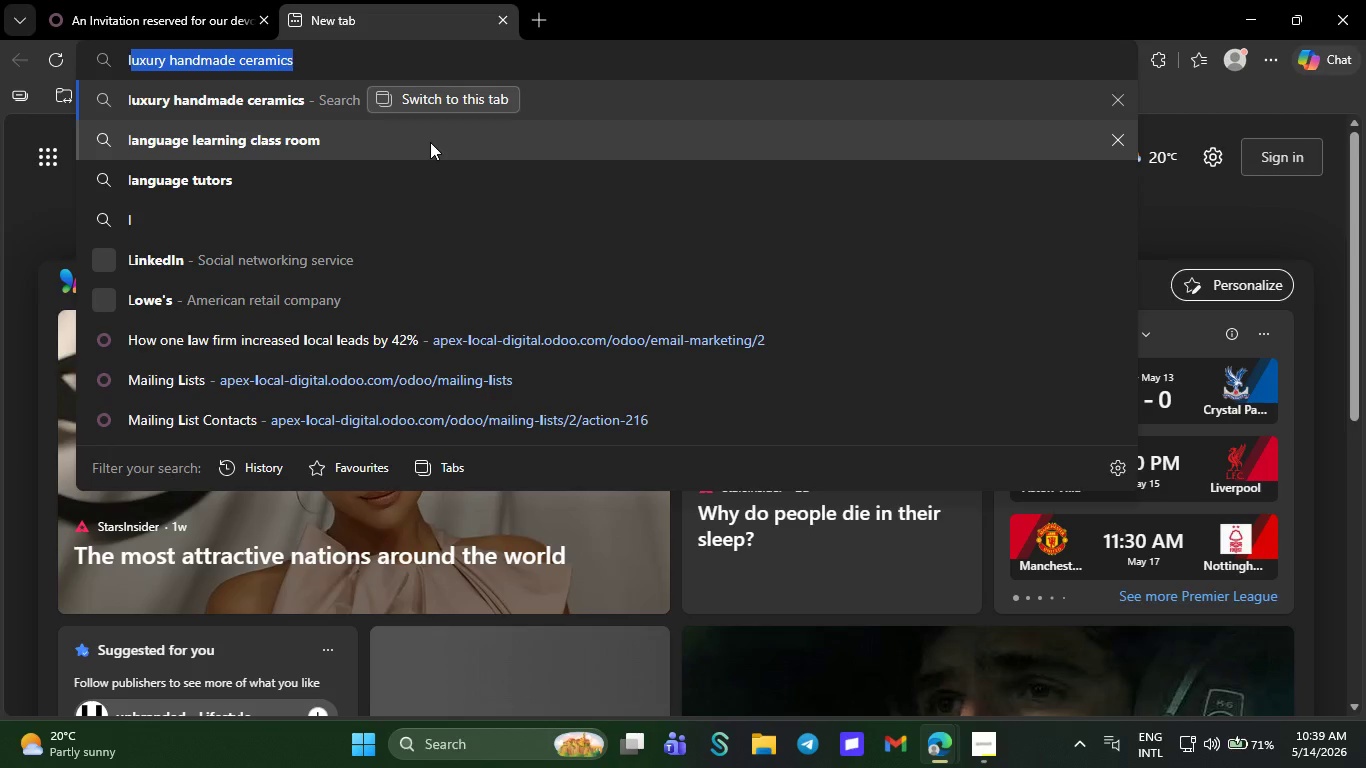 
left_click([347, 175])
 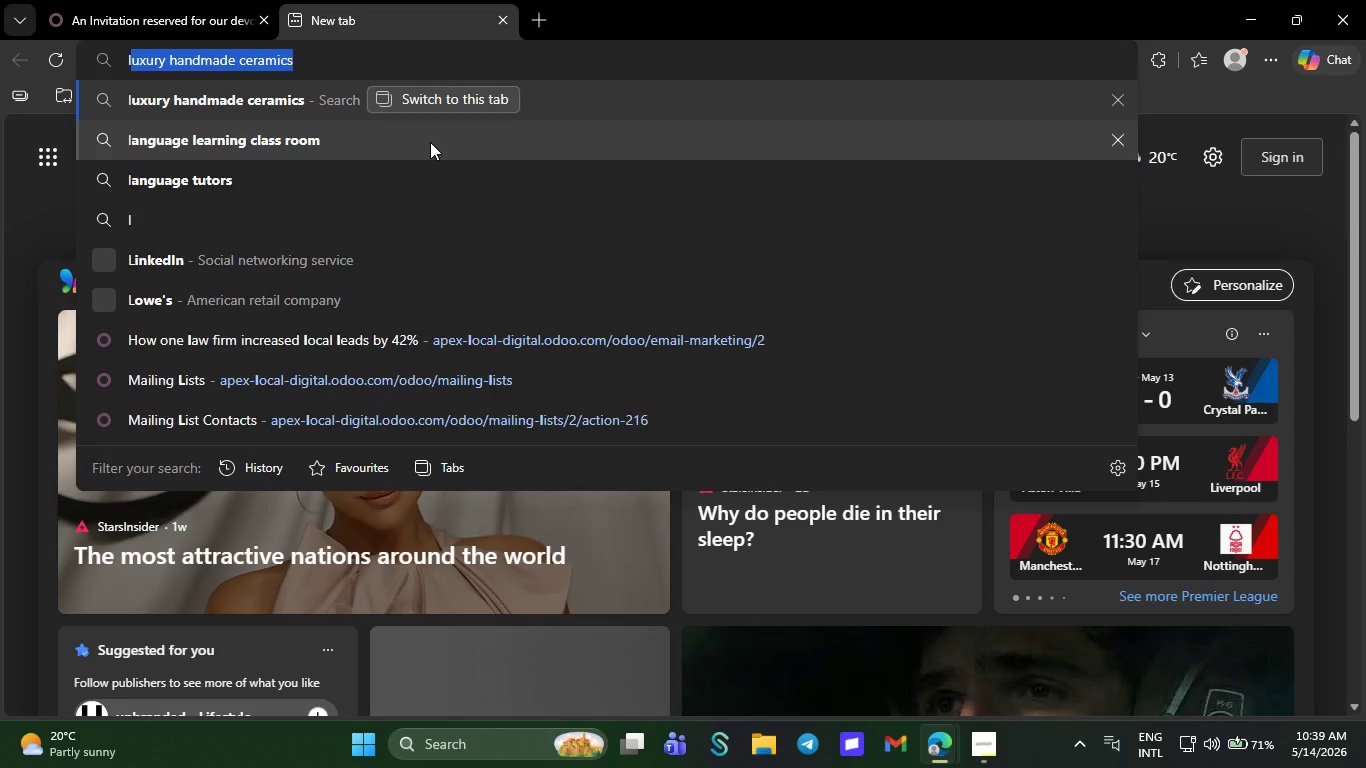 
wait(5.56)
 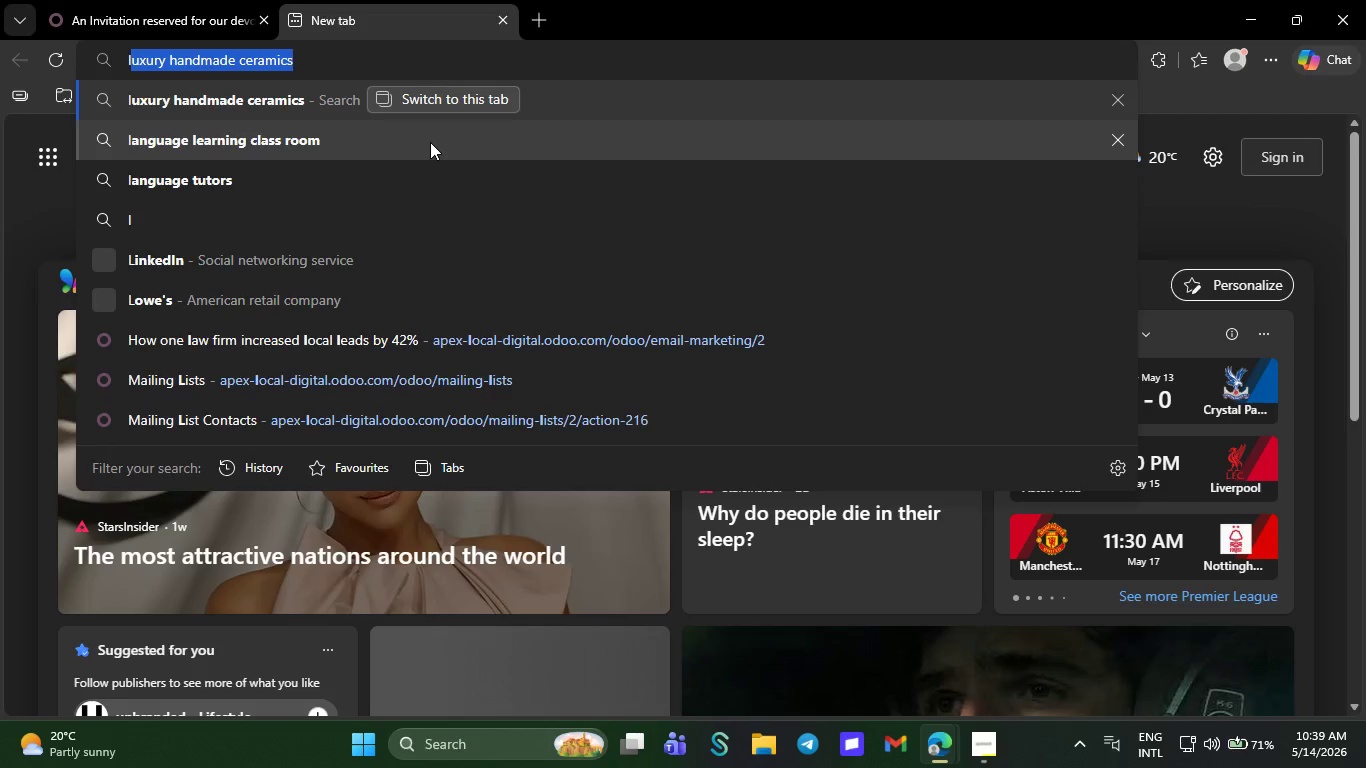 
left_click([361, 311])
 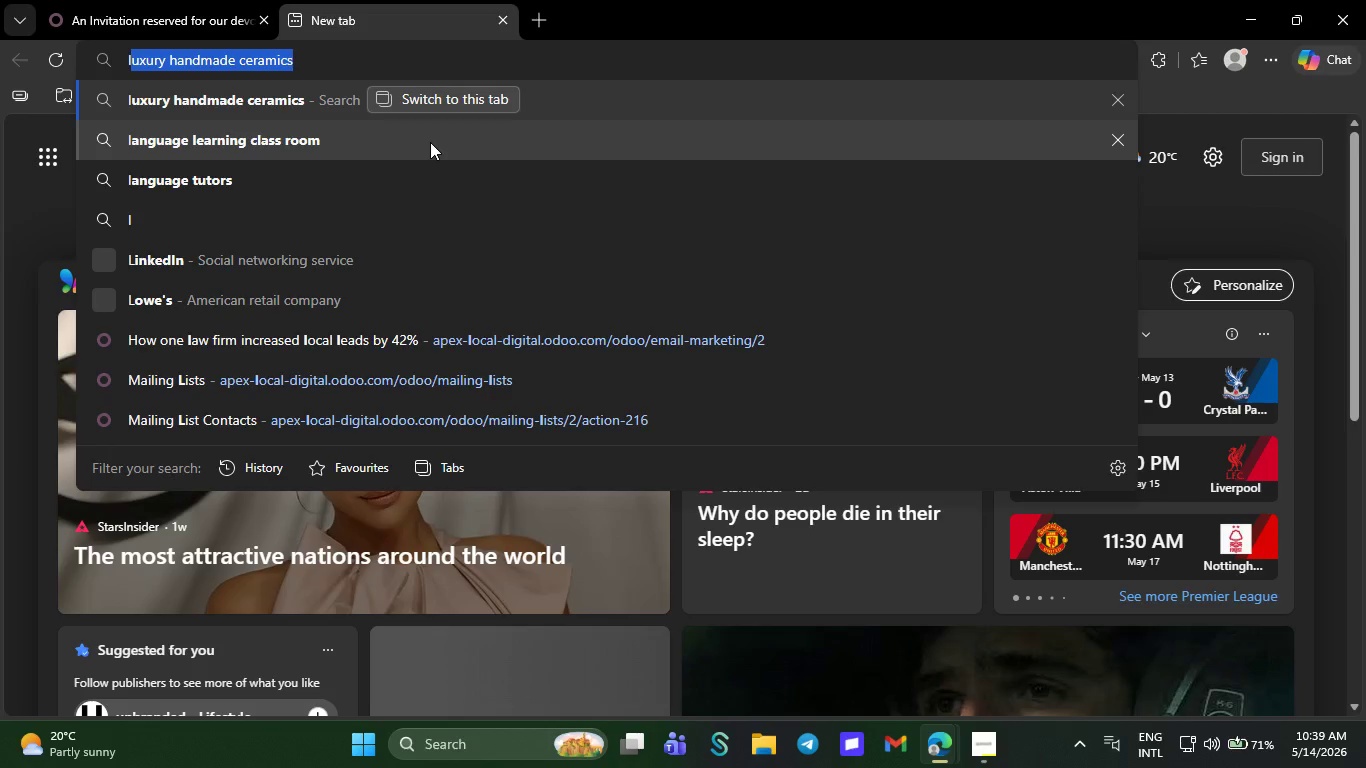 
wait(8.44)
 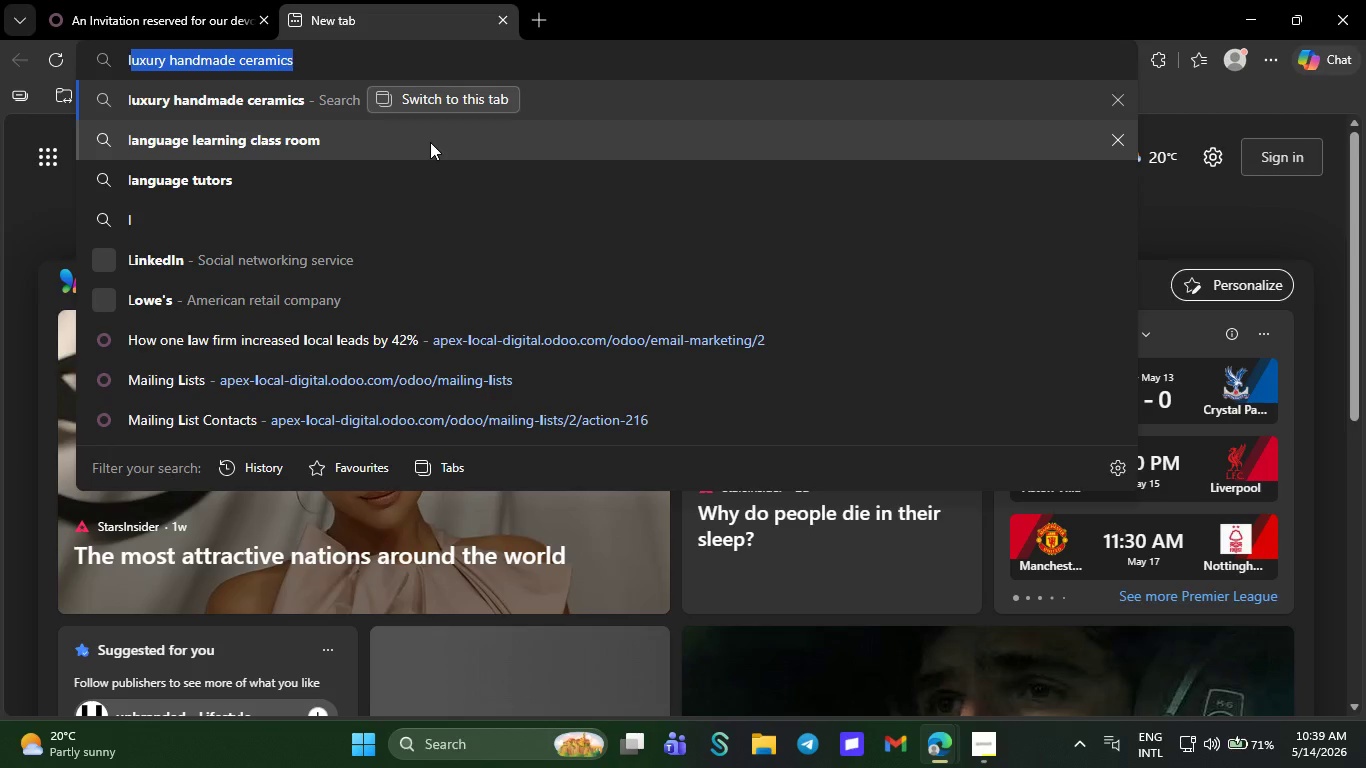 
left_click([467, 464])
 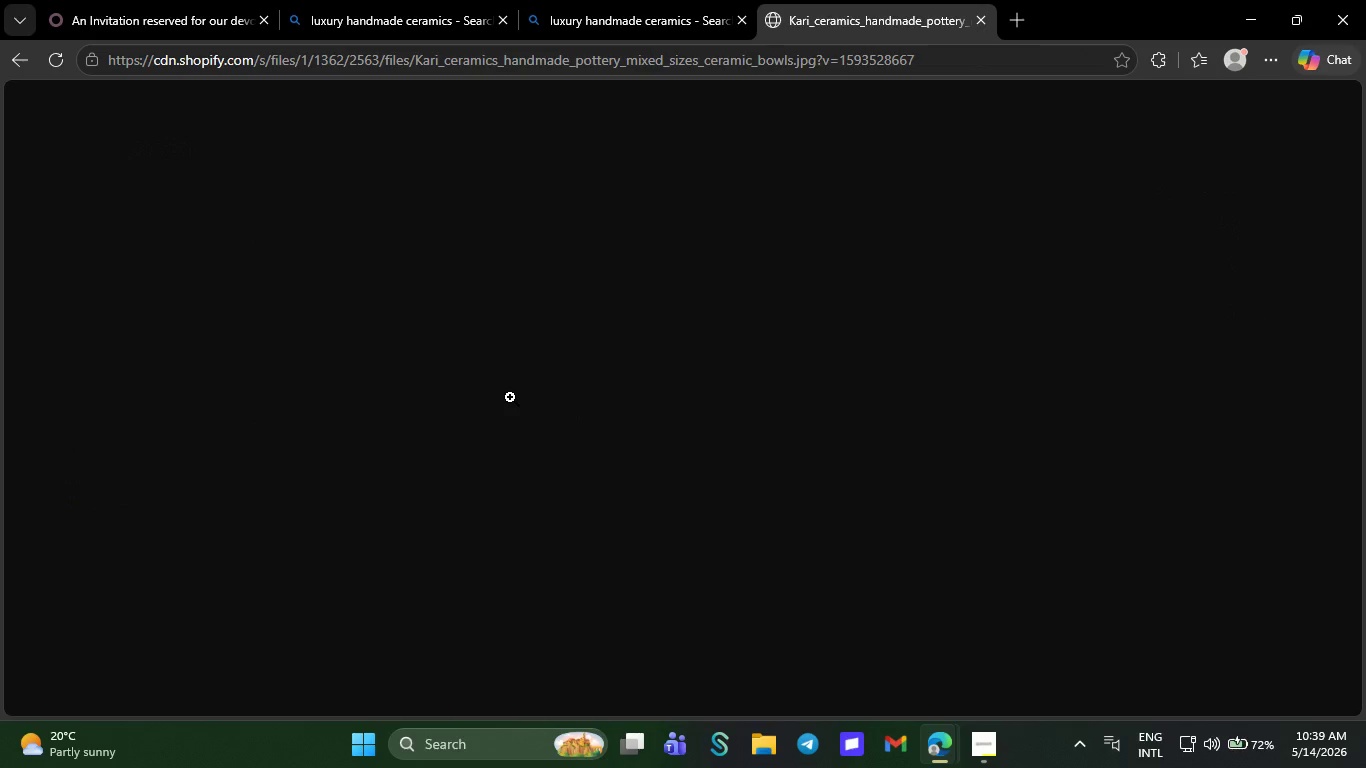 
wait(5.08)
 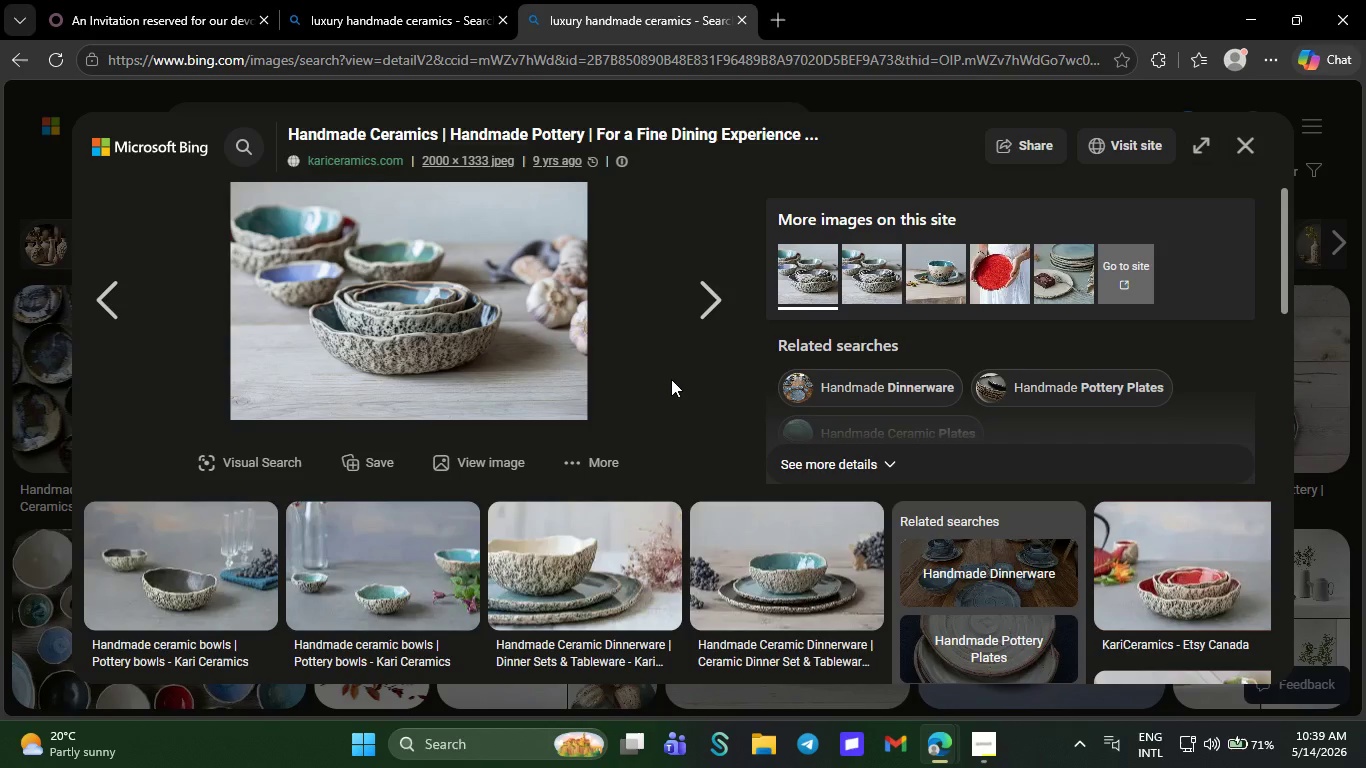 
right_click([510, 397])
 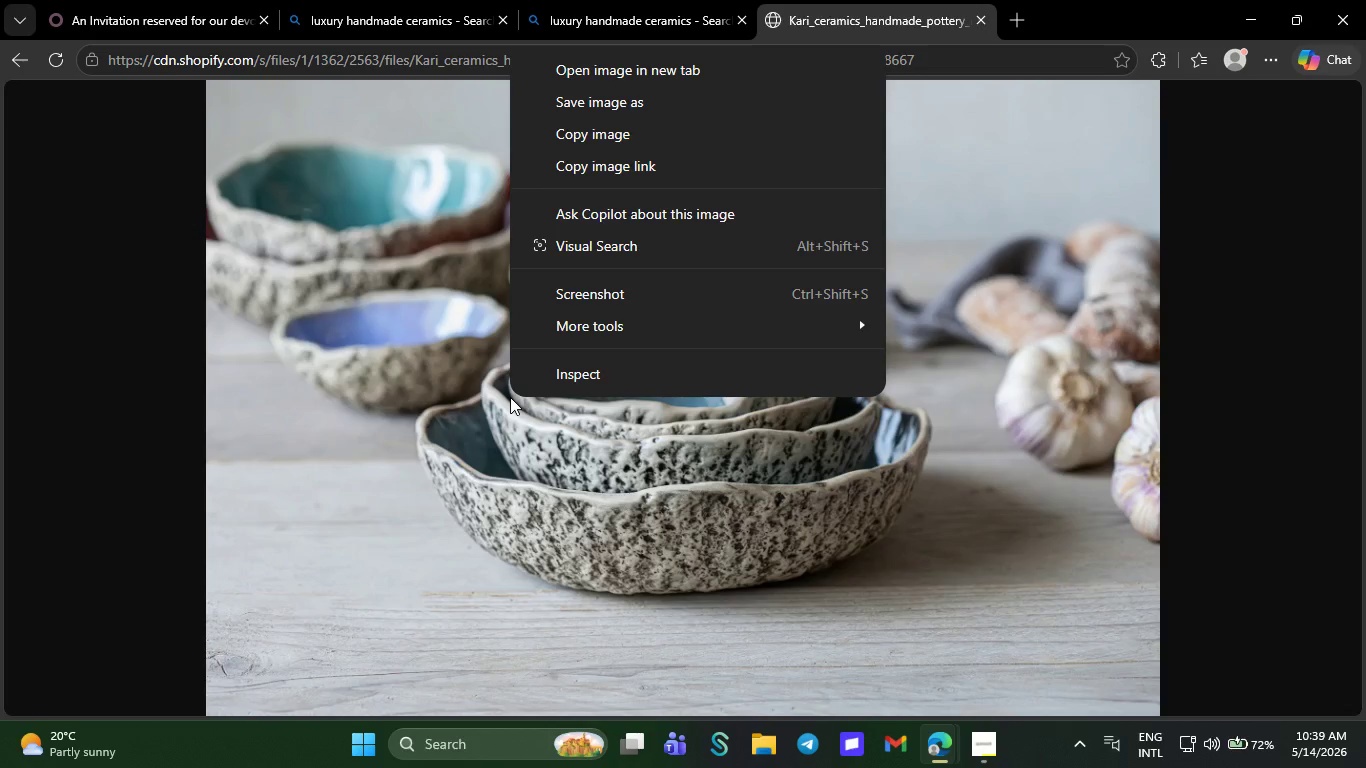 
left_click([661, 133])
 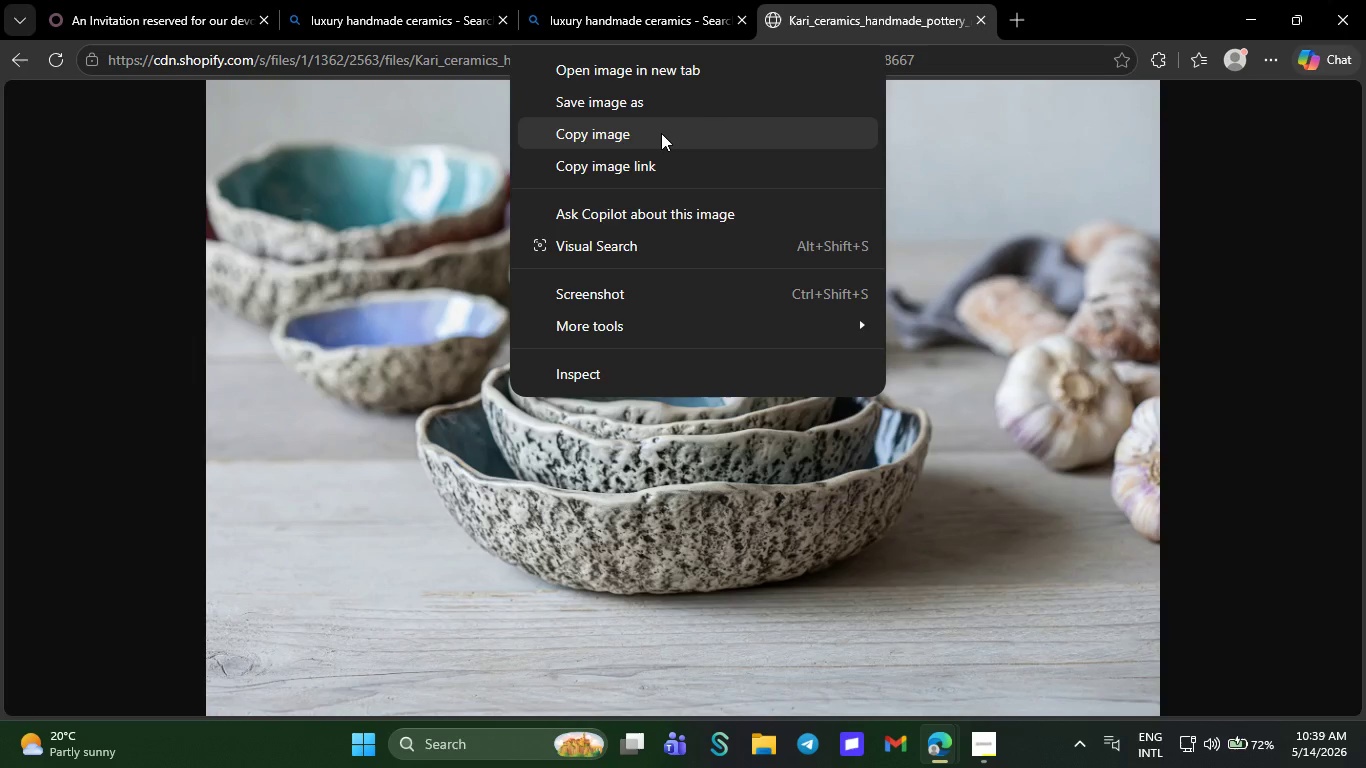 
left_click([202, 0])
 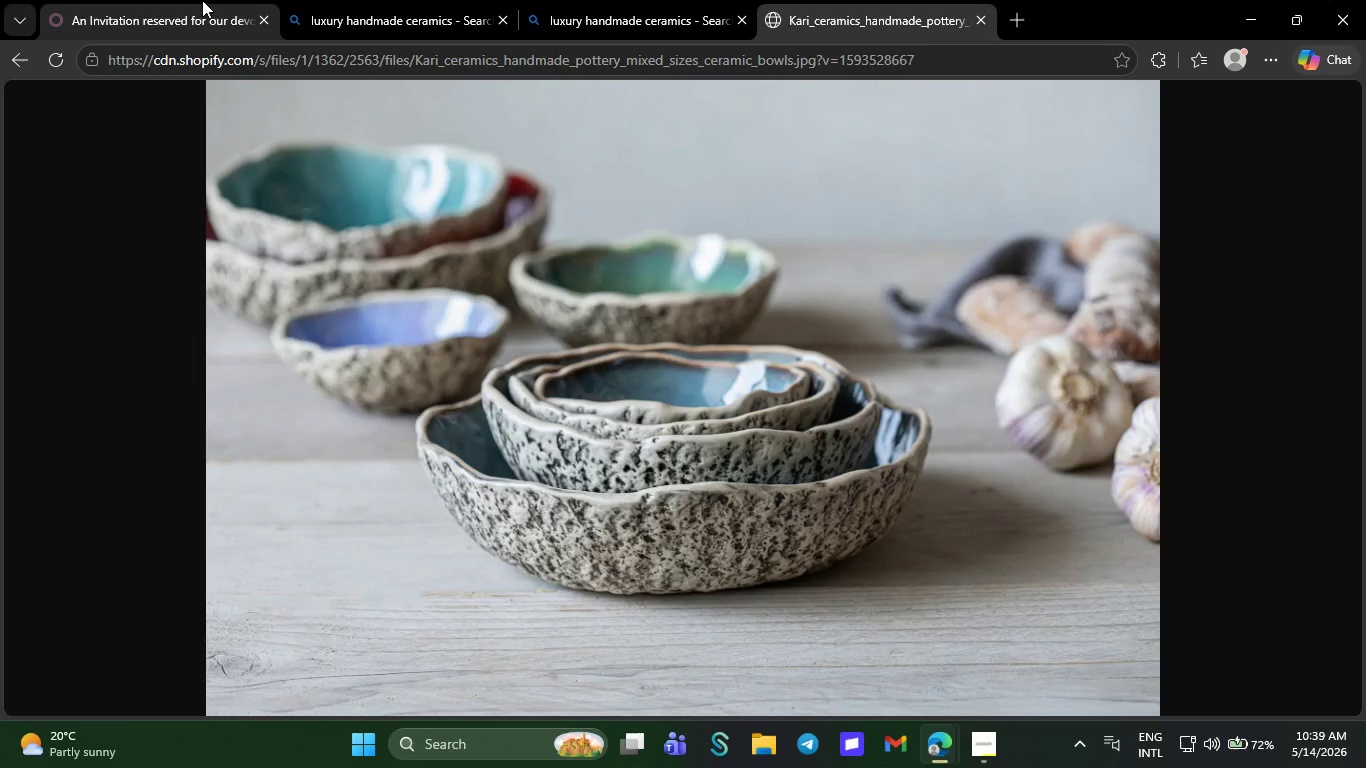 
right_click([488, 280])
 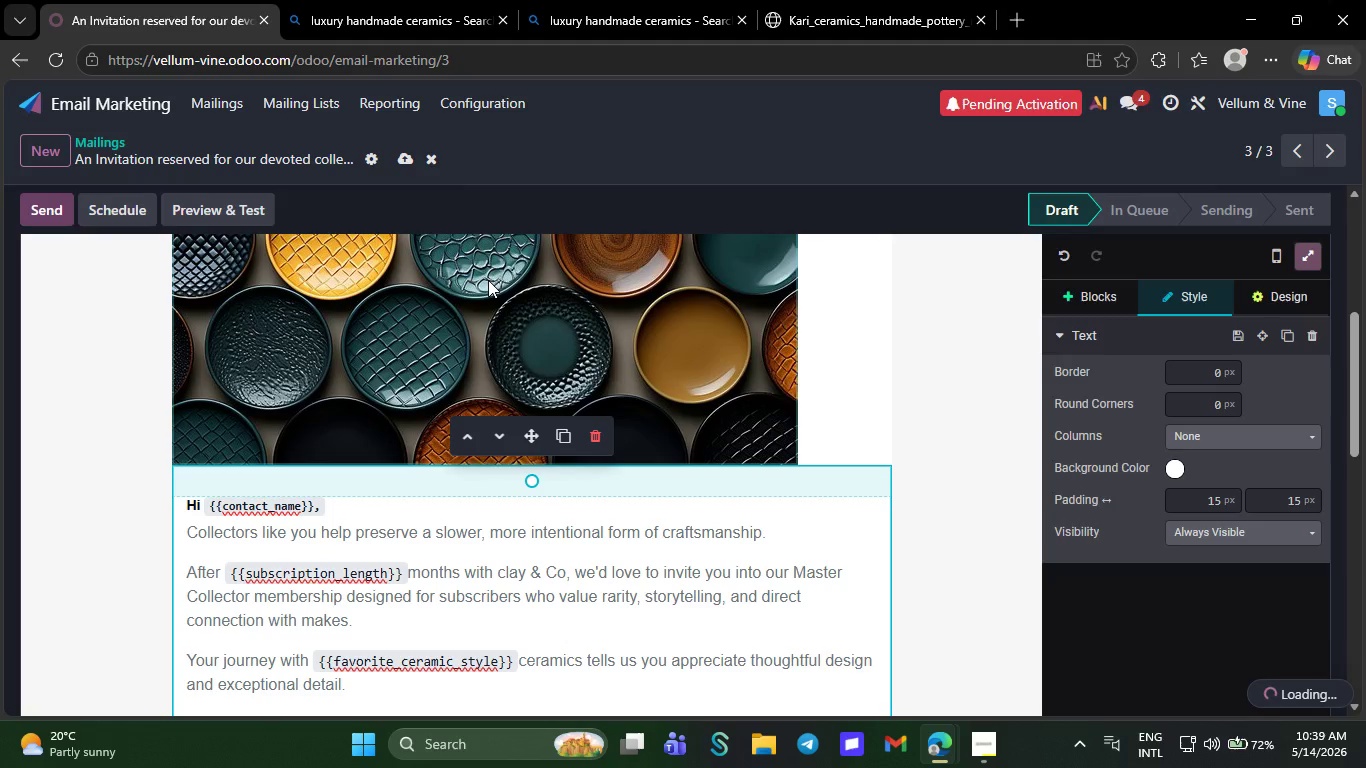 
right_click([488, 280])
 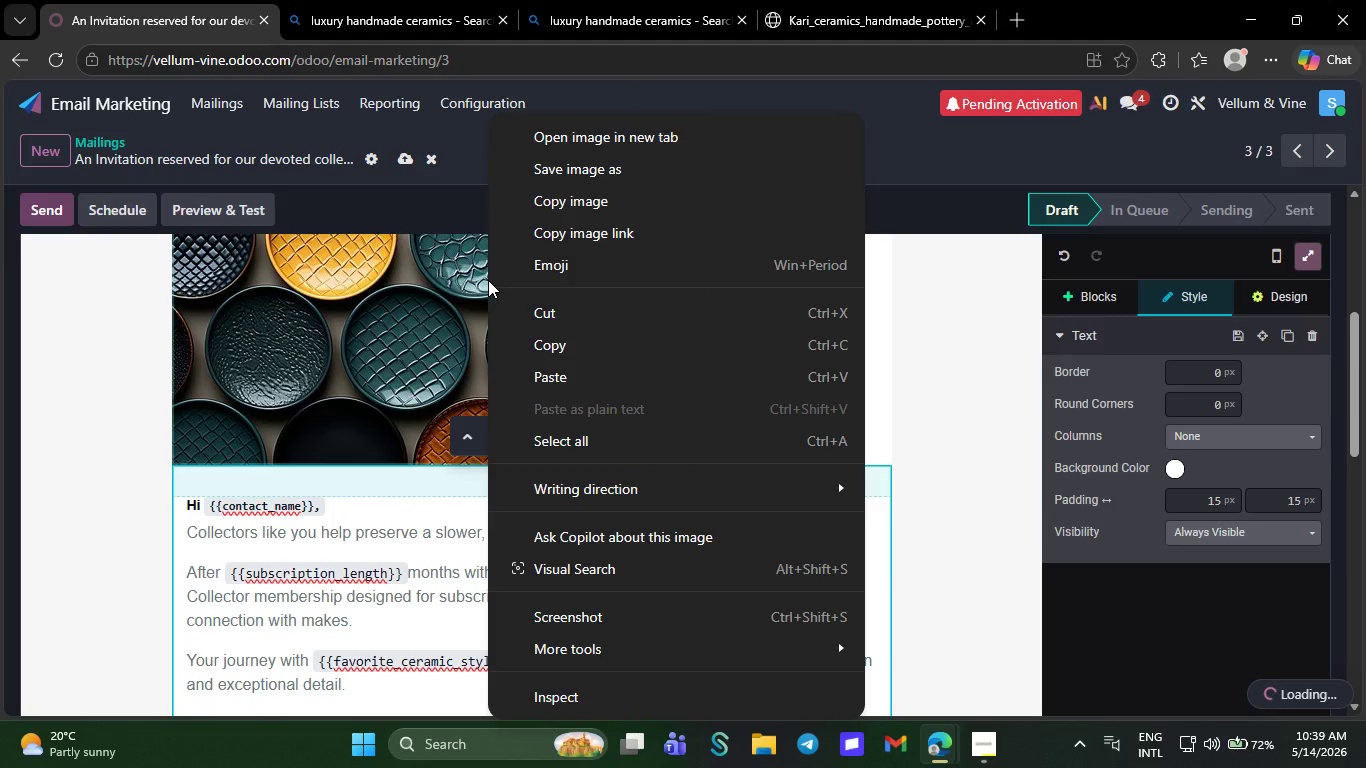 
left_click([573, 368])
 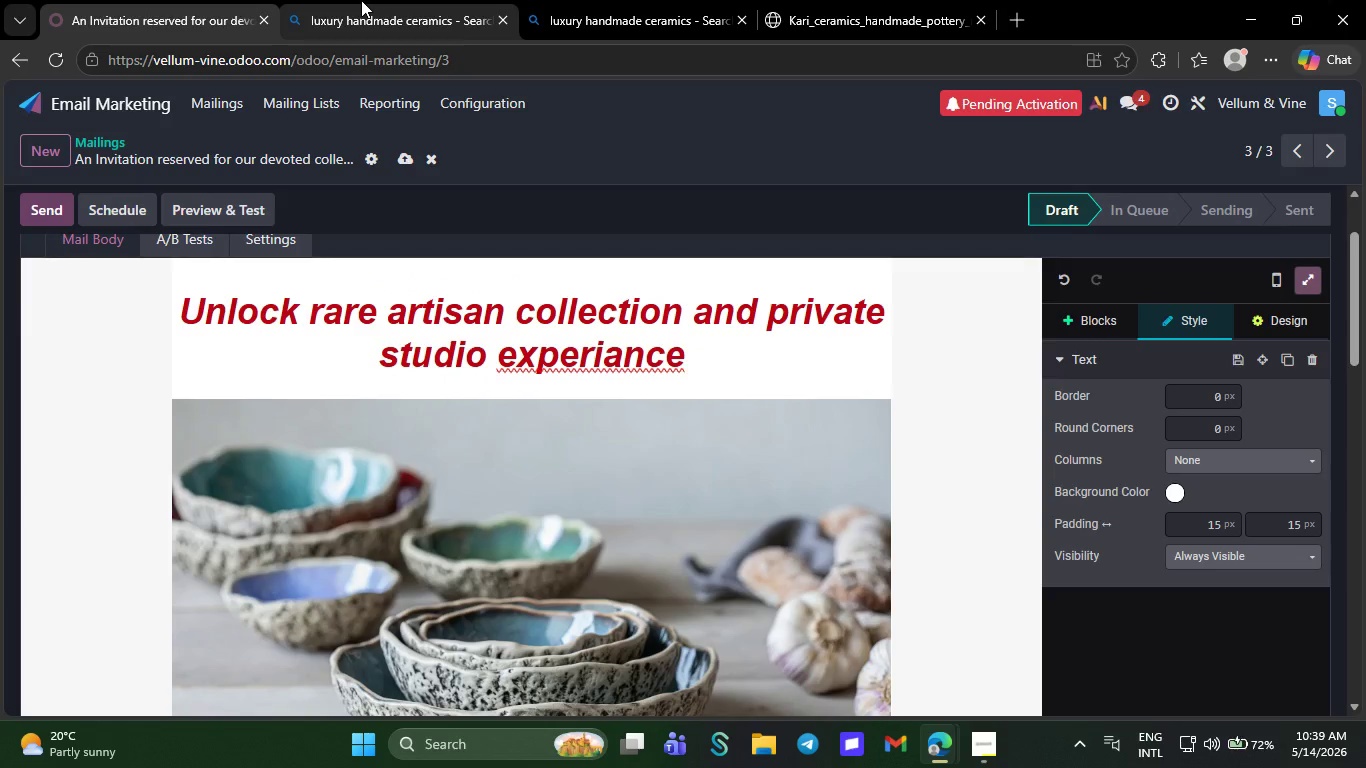 
left_click([503, 16])
 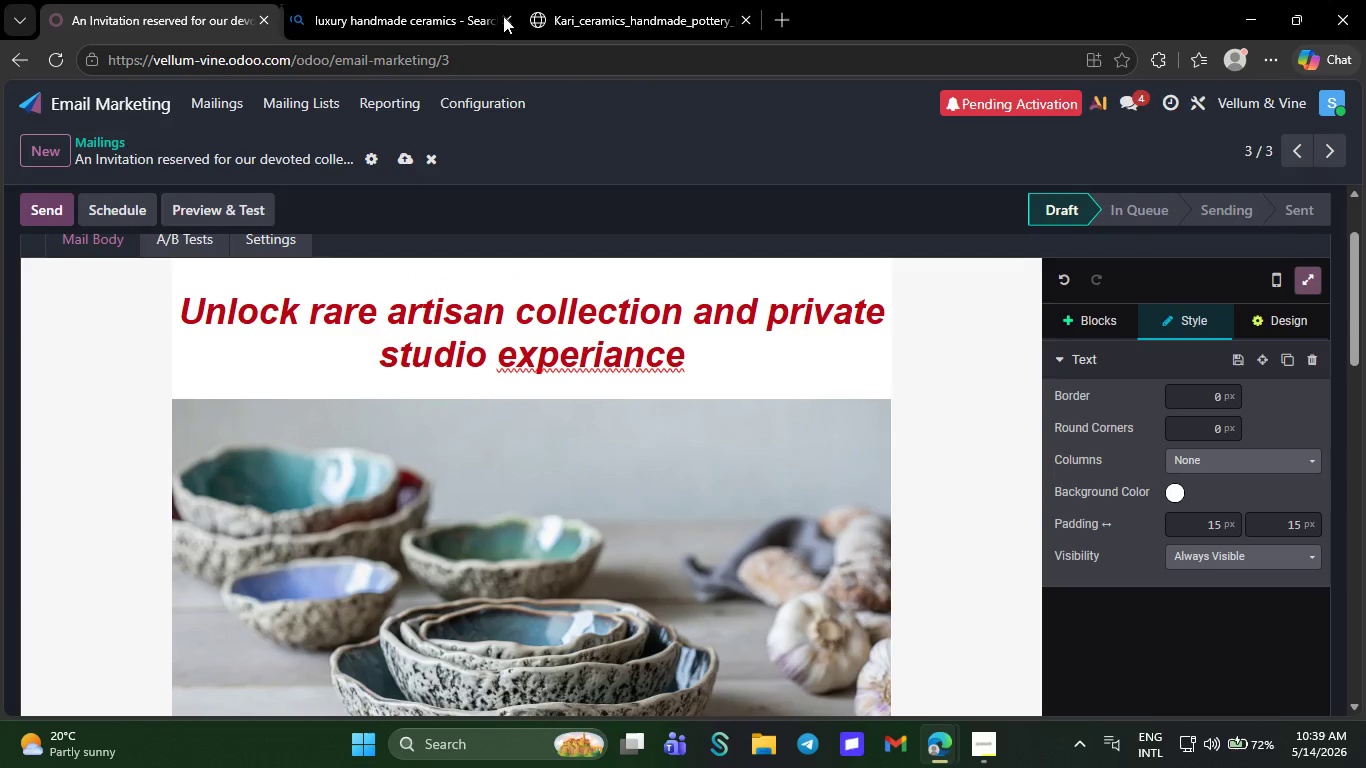 
left_click([503, 16])
 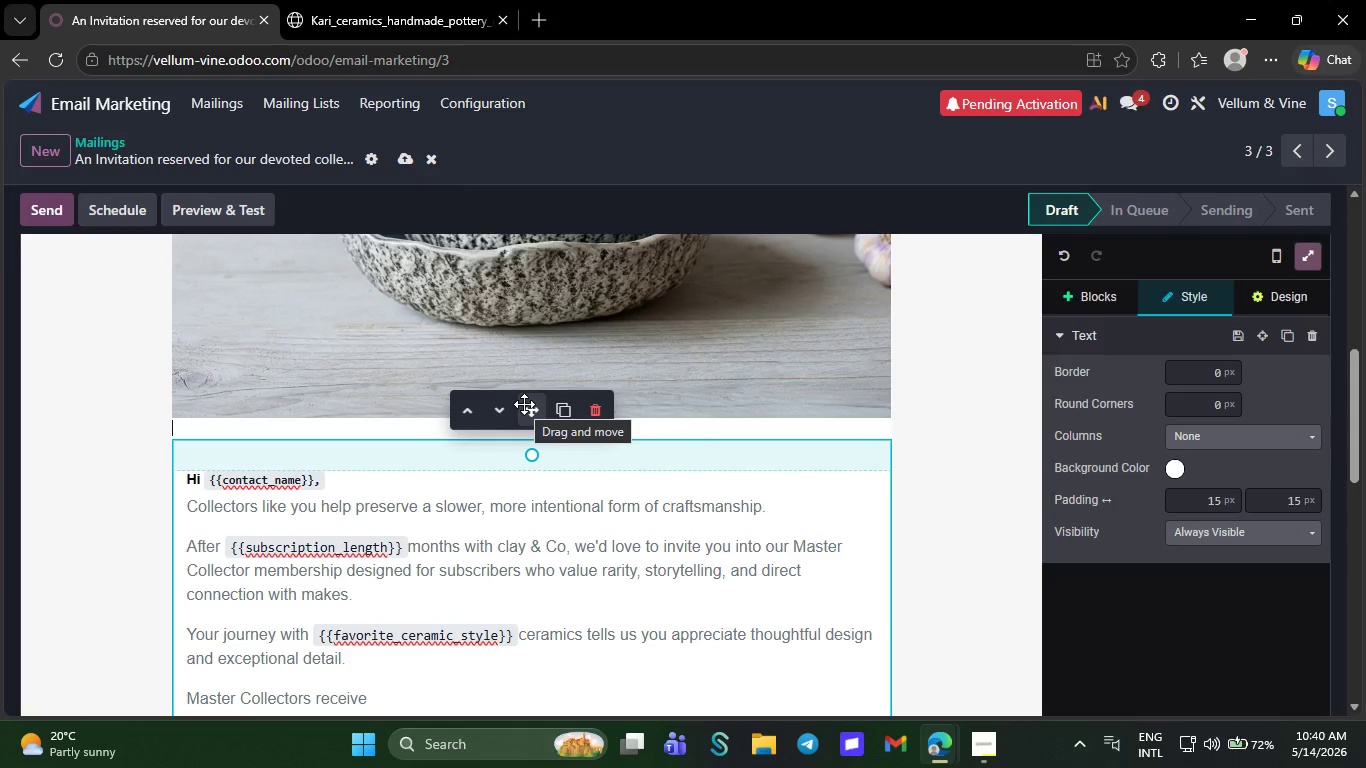 
wait(28.89)
 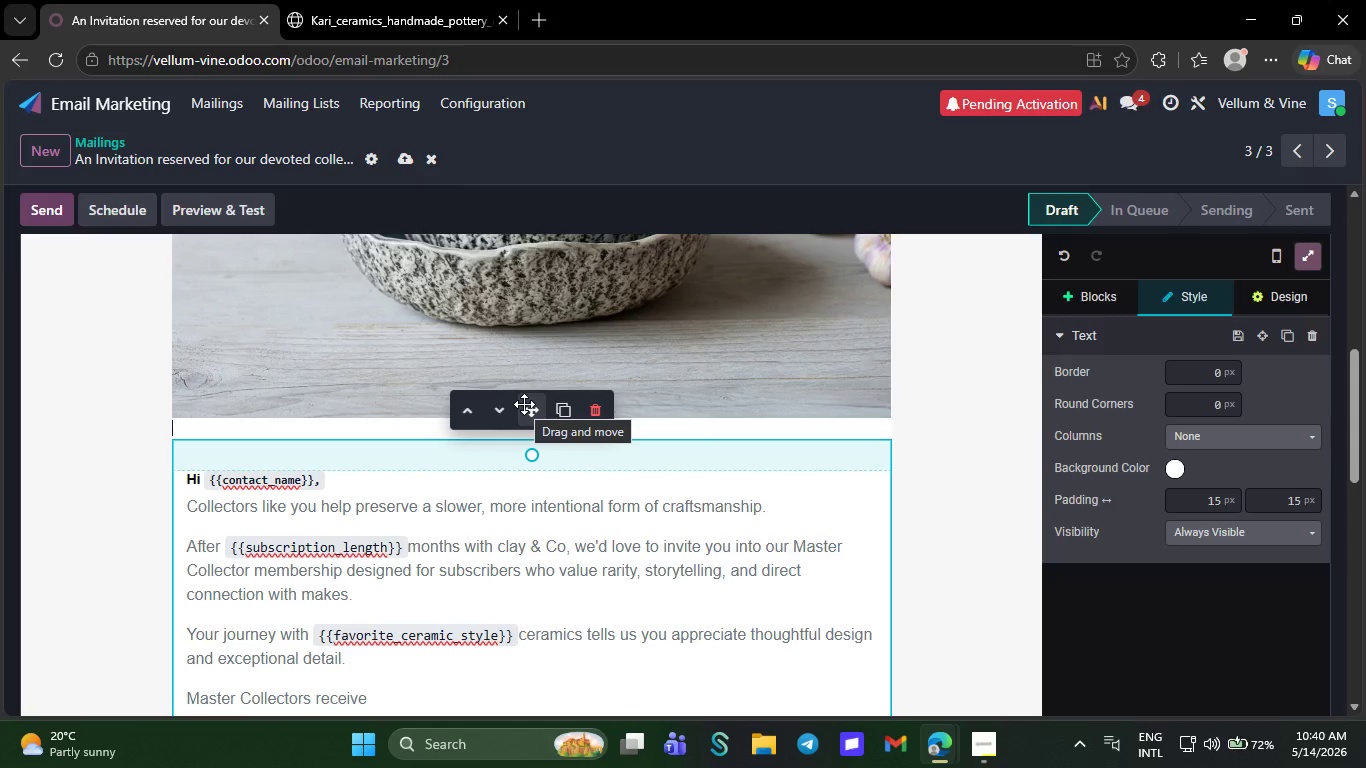 
left_click([401, 156])
 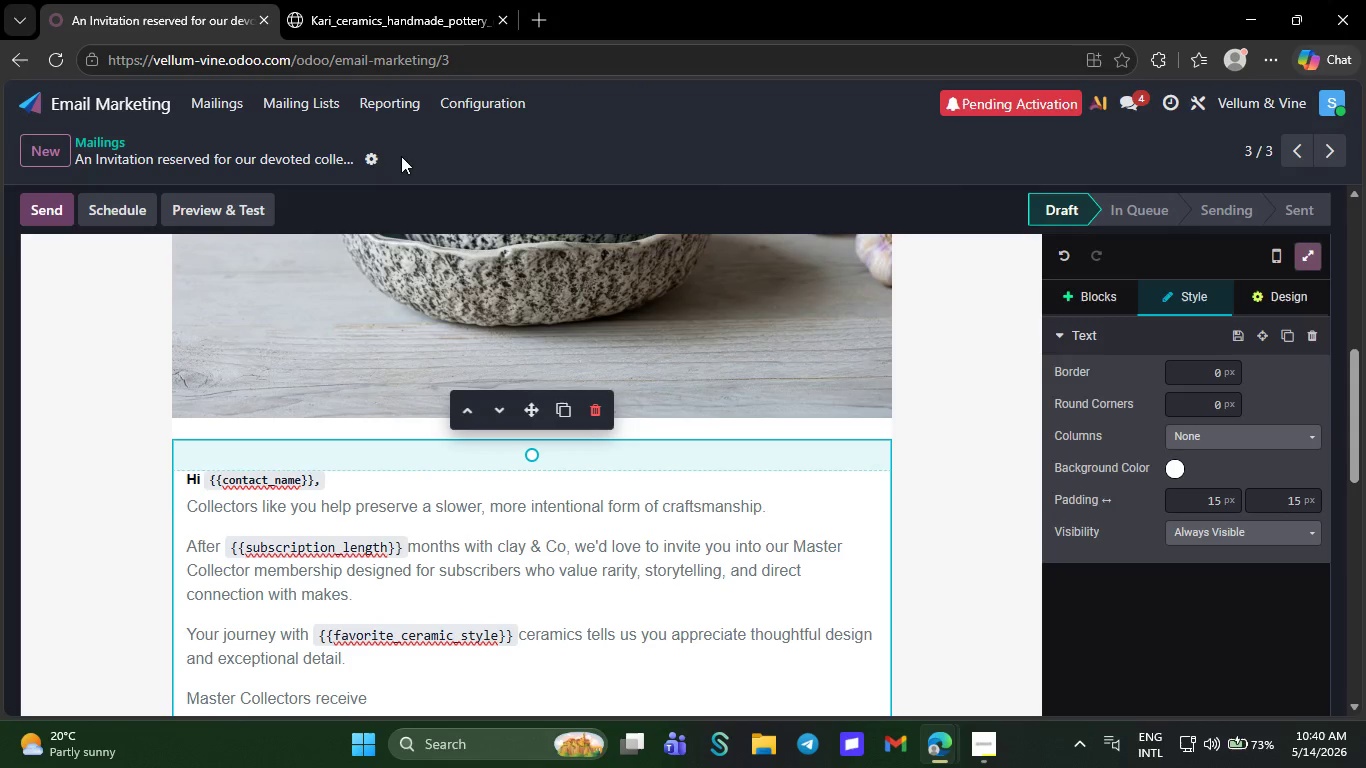 
wait(19.64)
 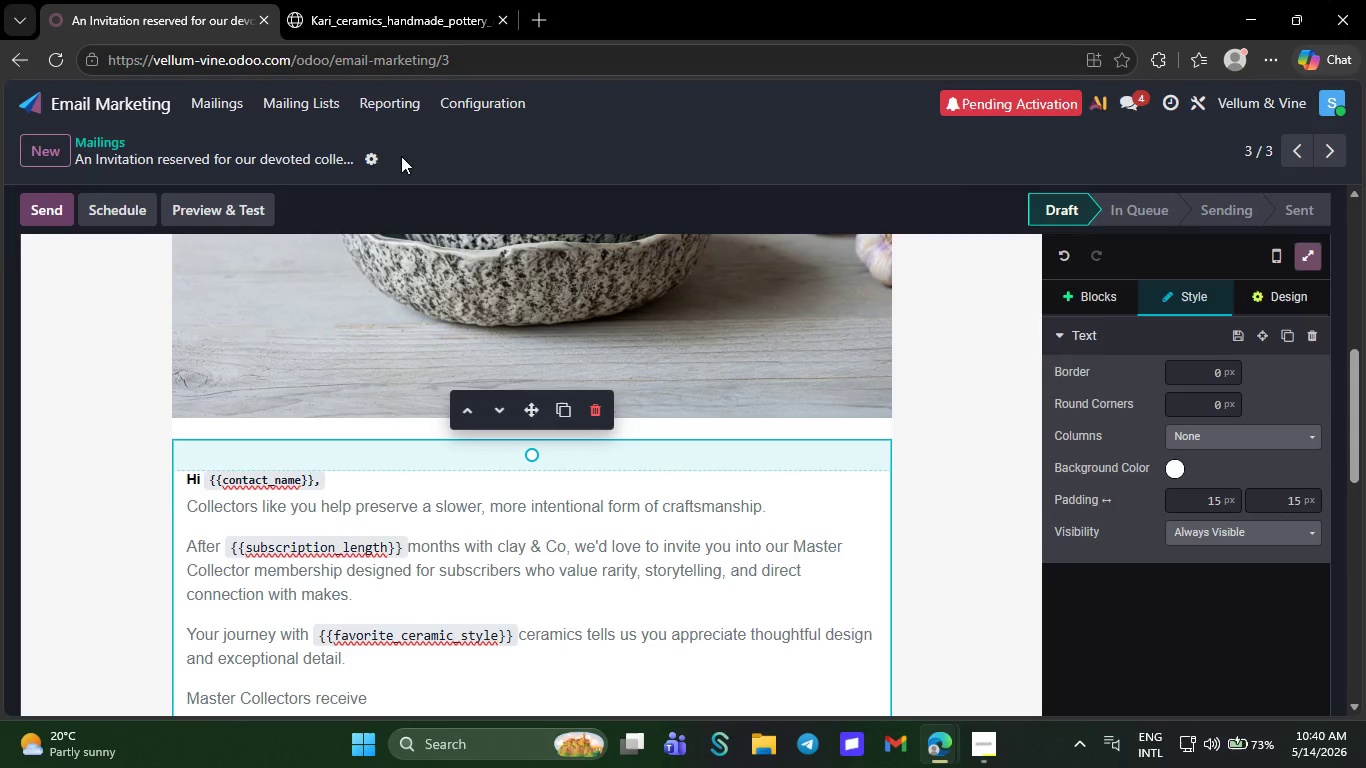 
left_click([40, 144])
 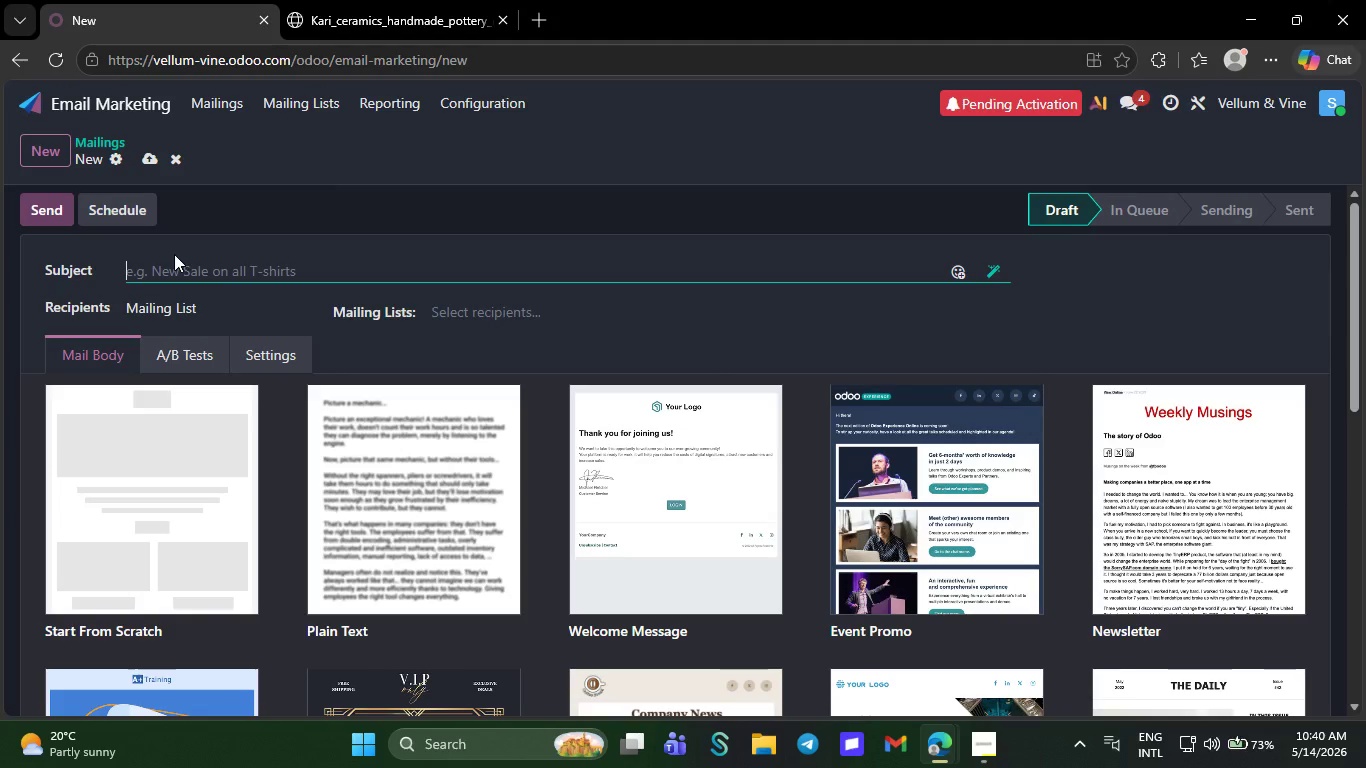 
wait(5.25)
 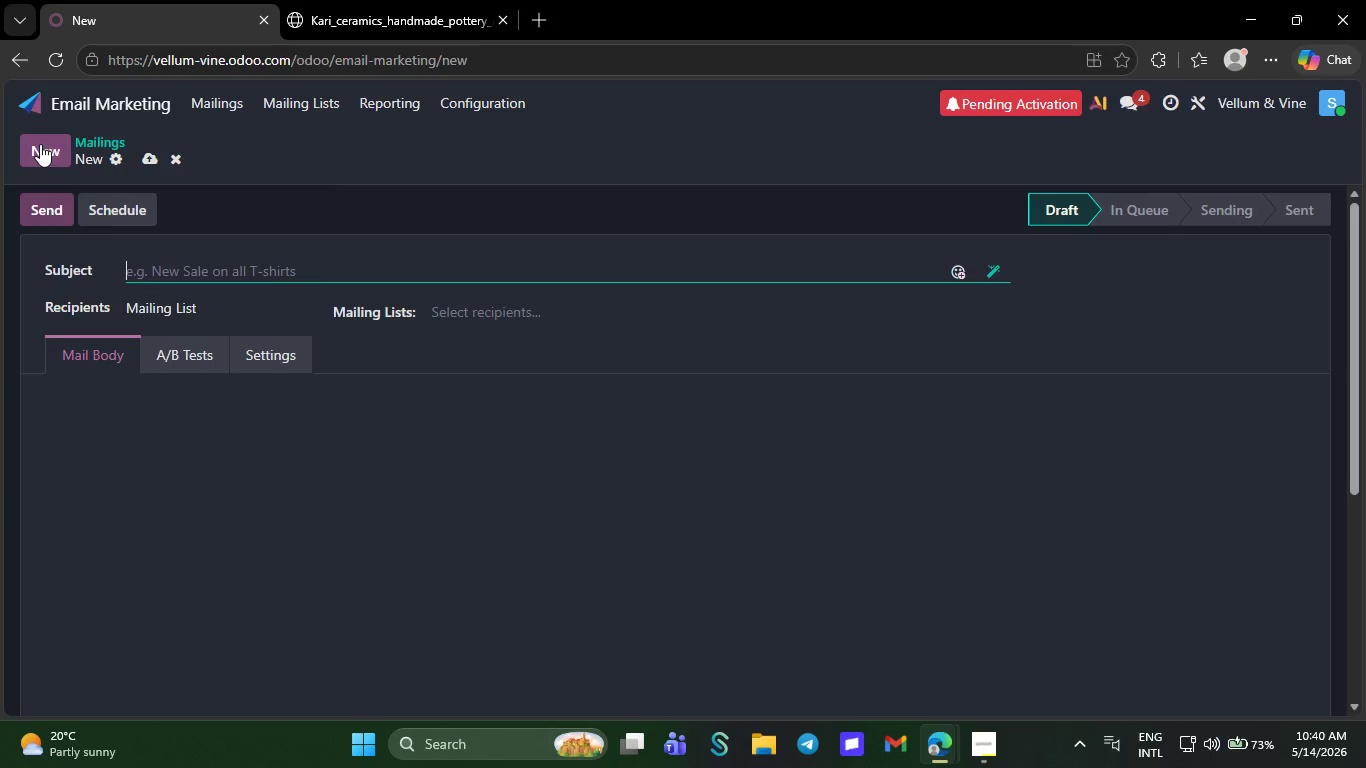 
type(SA)
key(Backspace)
type( private studio invitation for you)
 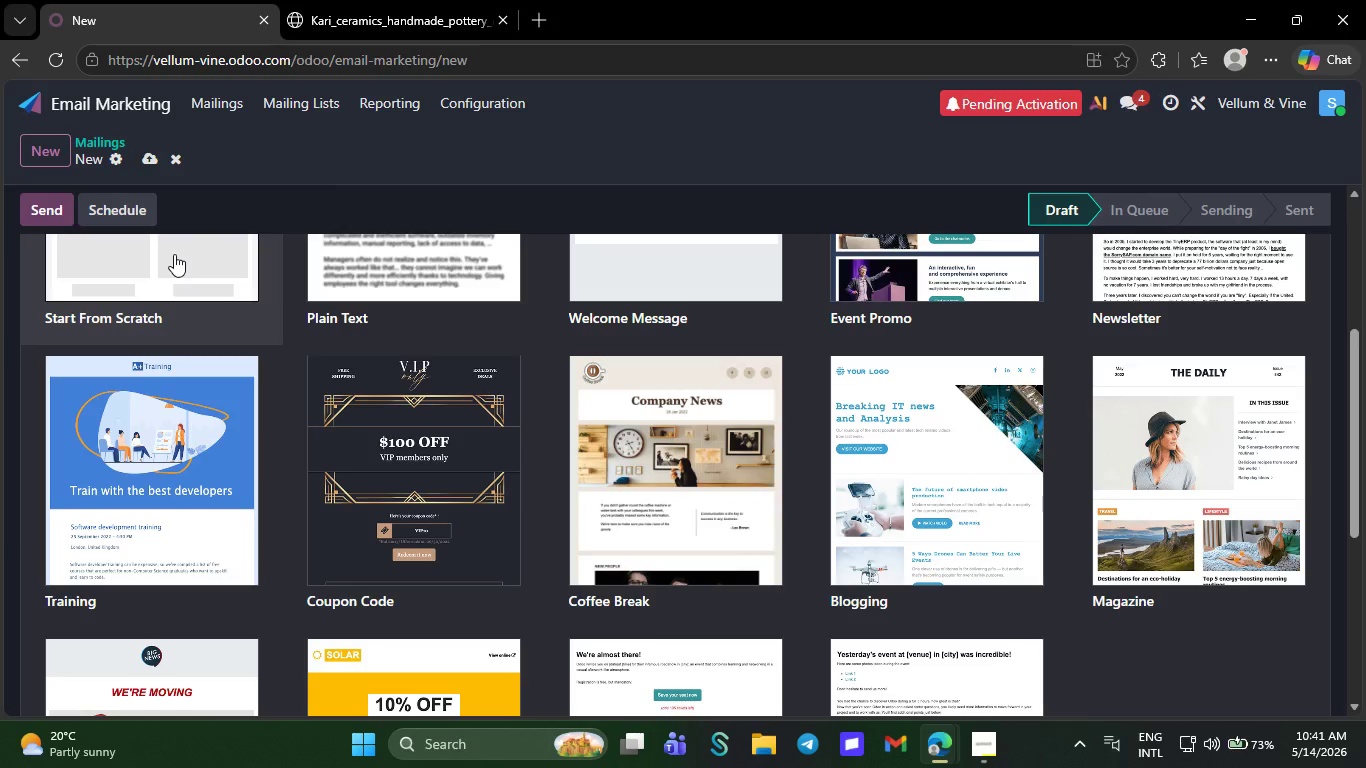 
left_click([145, 312])
 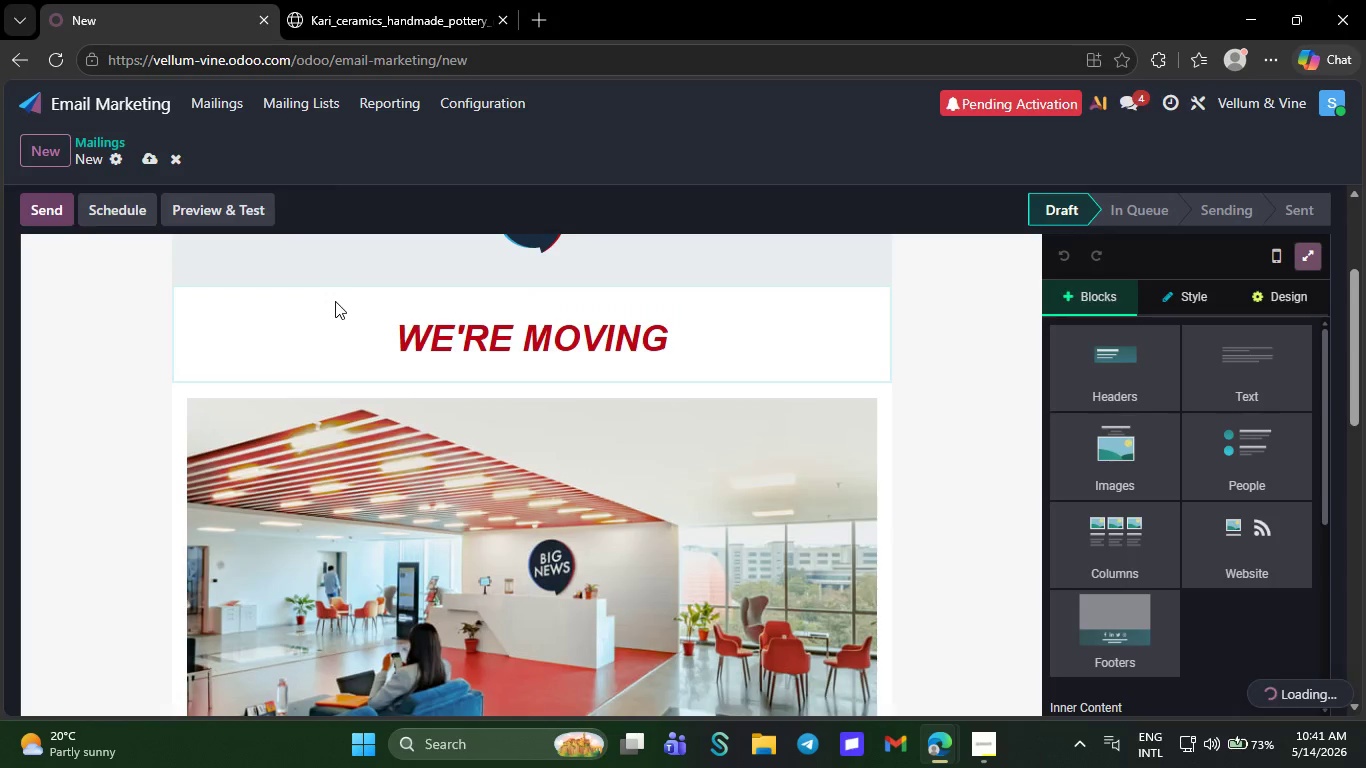 
left_click([298, 279])
 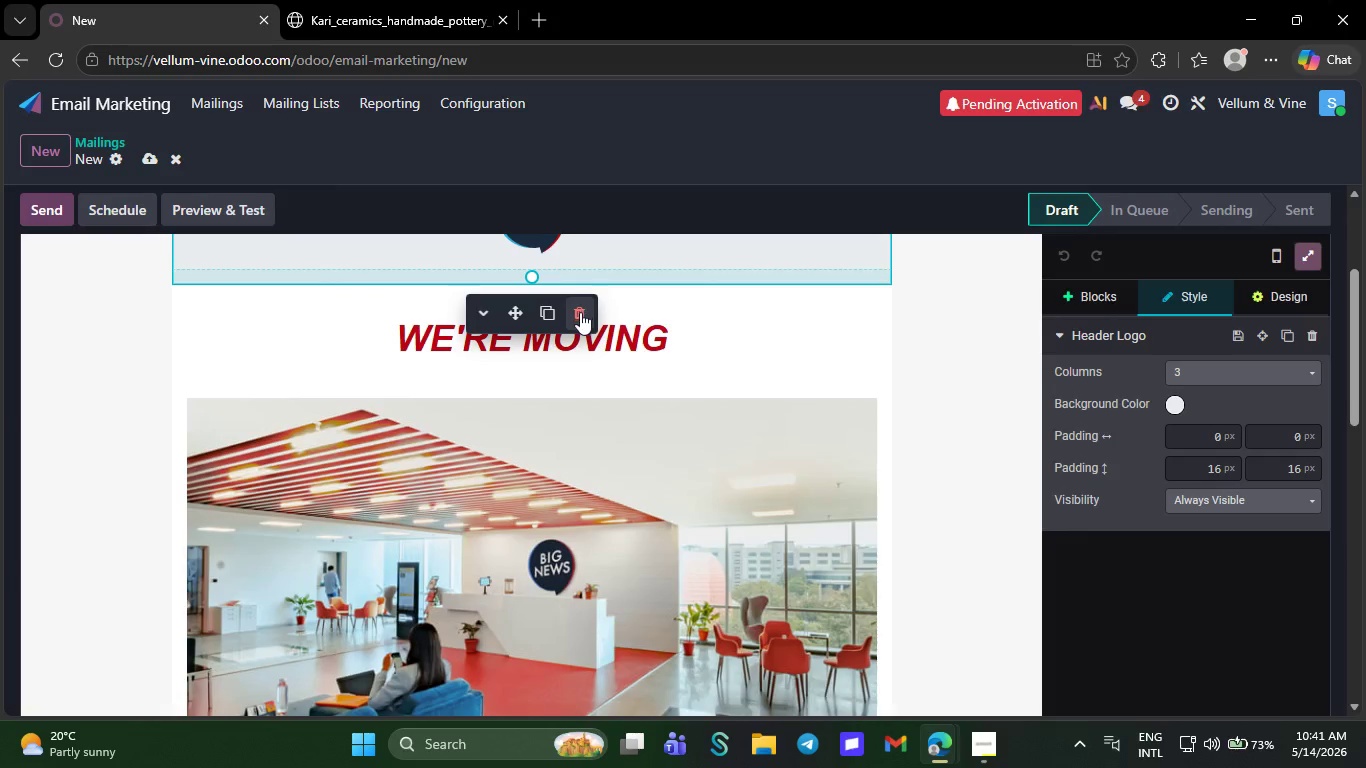 
left_click([580, 312])
 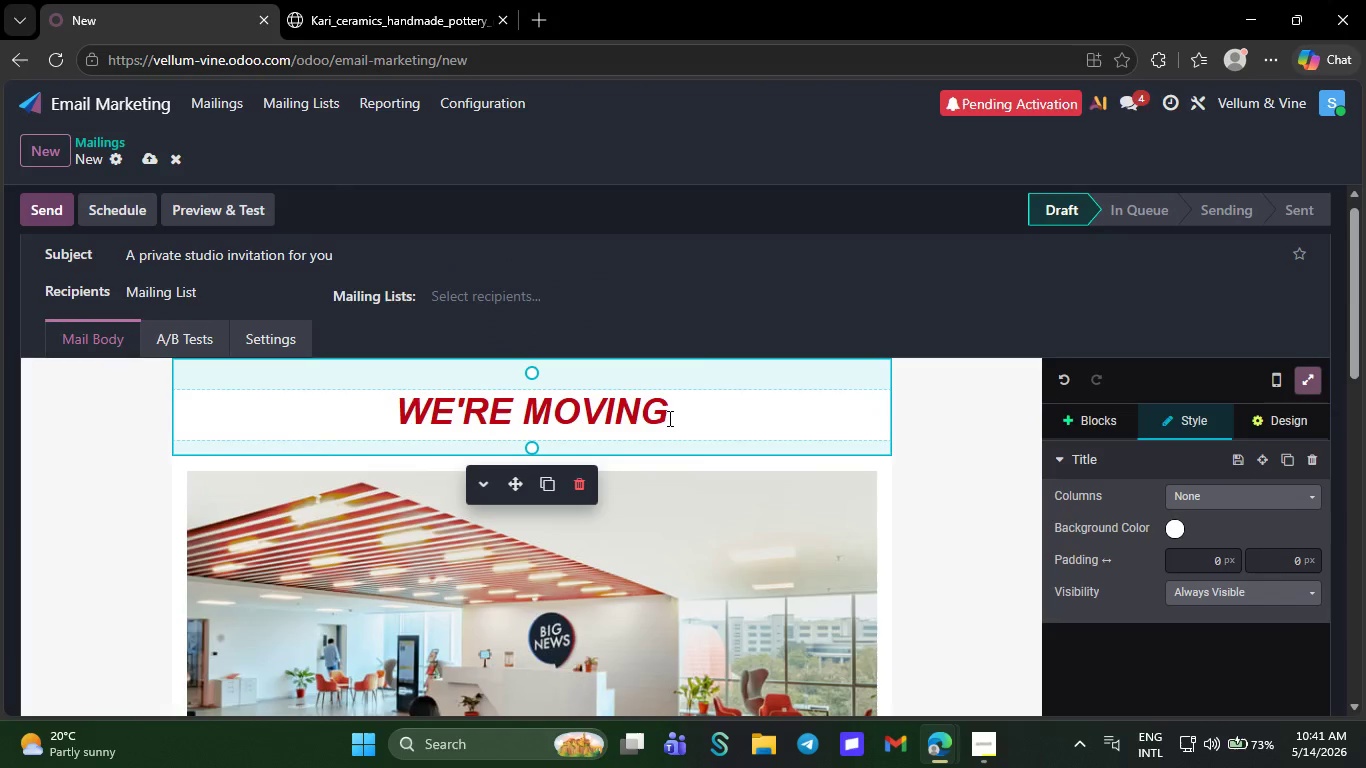 
left_click([677, 417])
 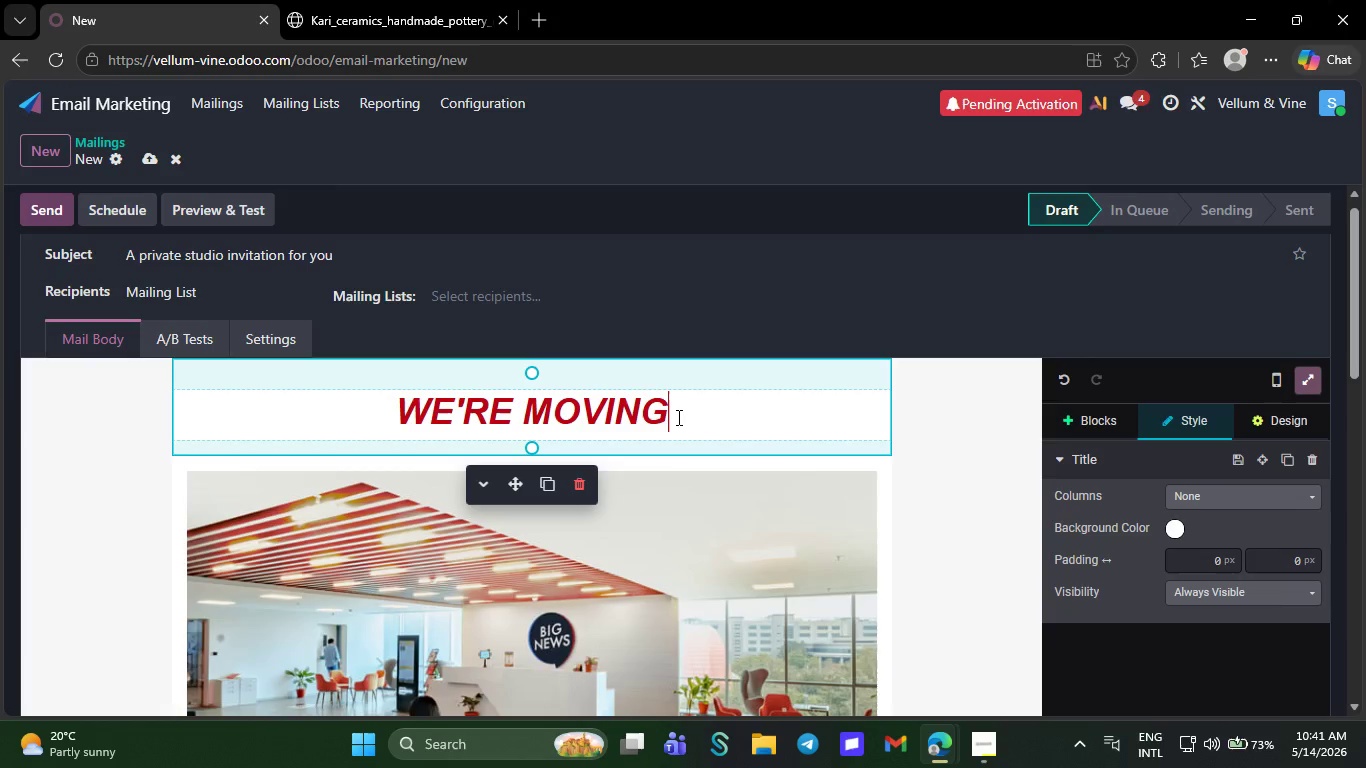 
left_click_drag(start_coordinate=[677, 417], to_coordinate=[349, 429])
 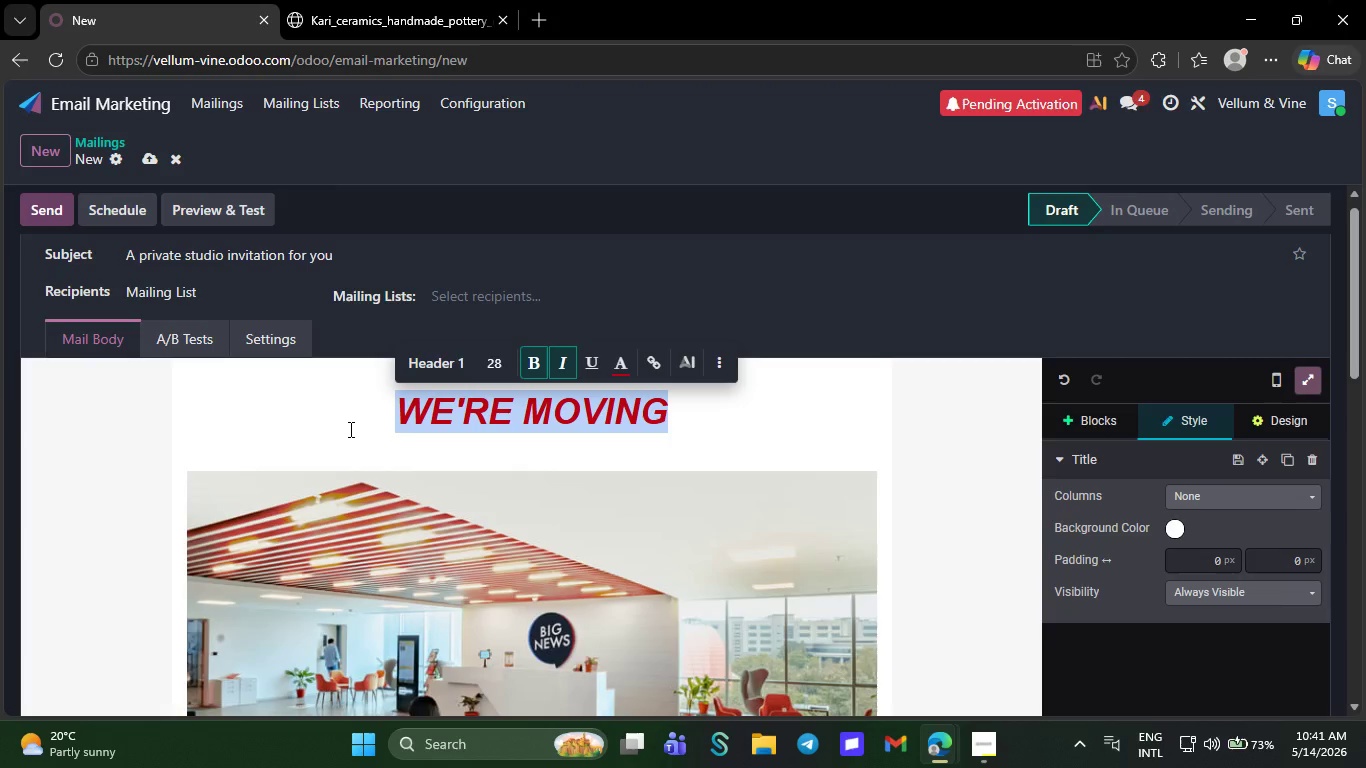 
type(Join an intimate virtual visit with one of our ceramic artisans)
 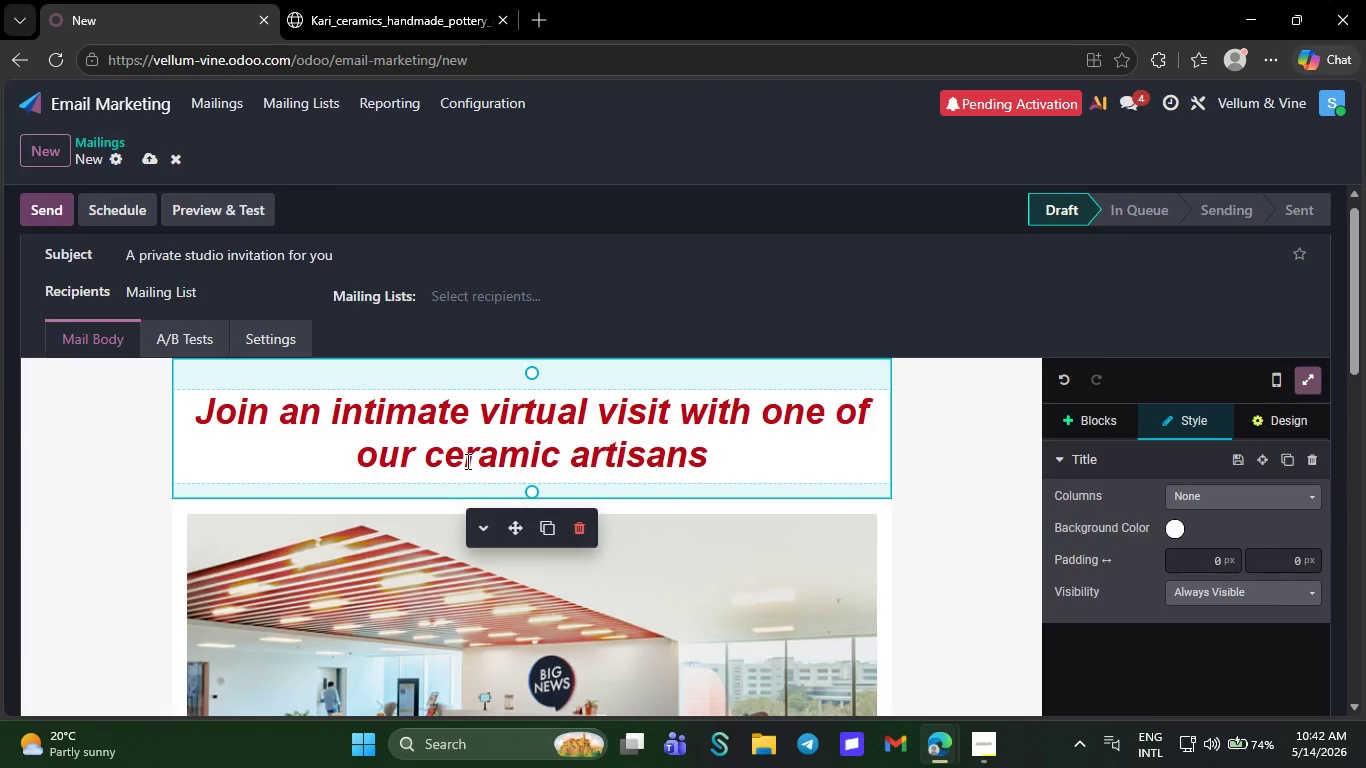 
right_click([466, 461])
 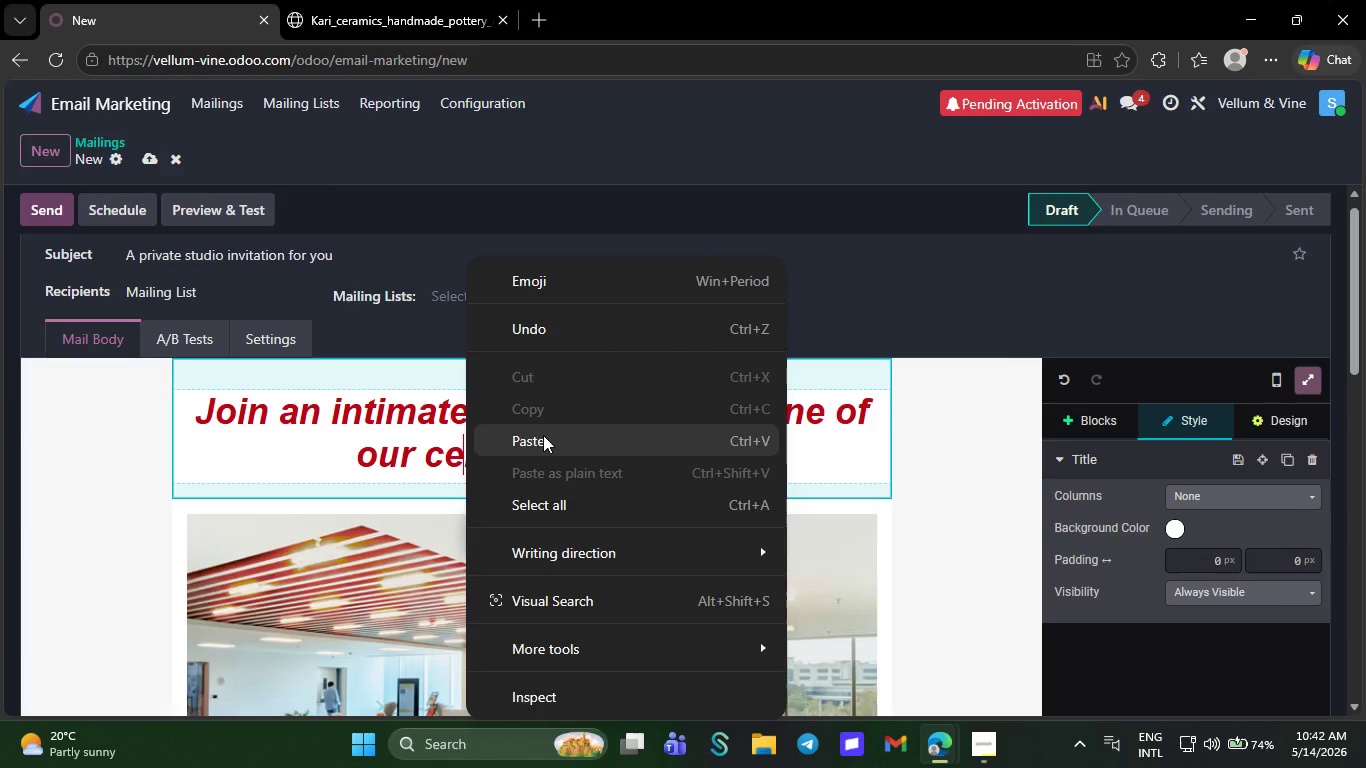 
left_click([543, 435])
 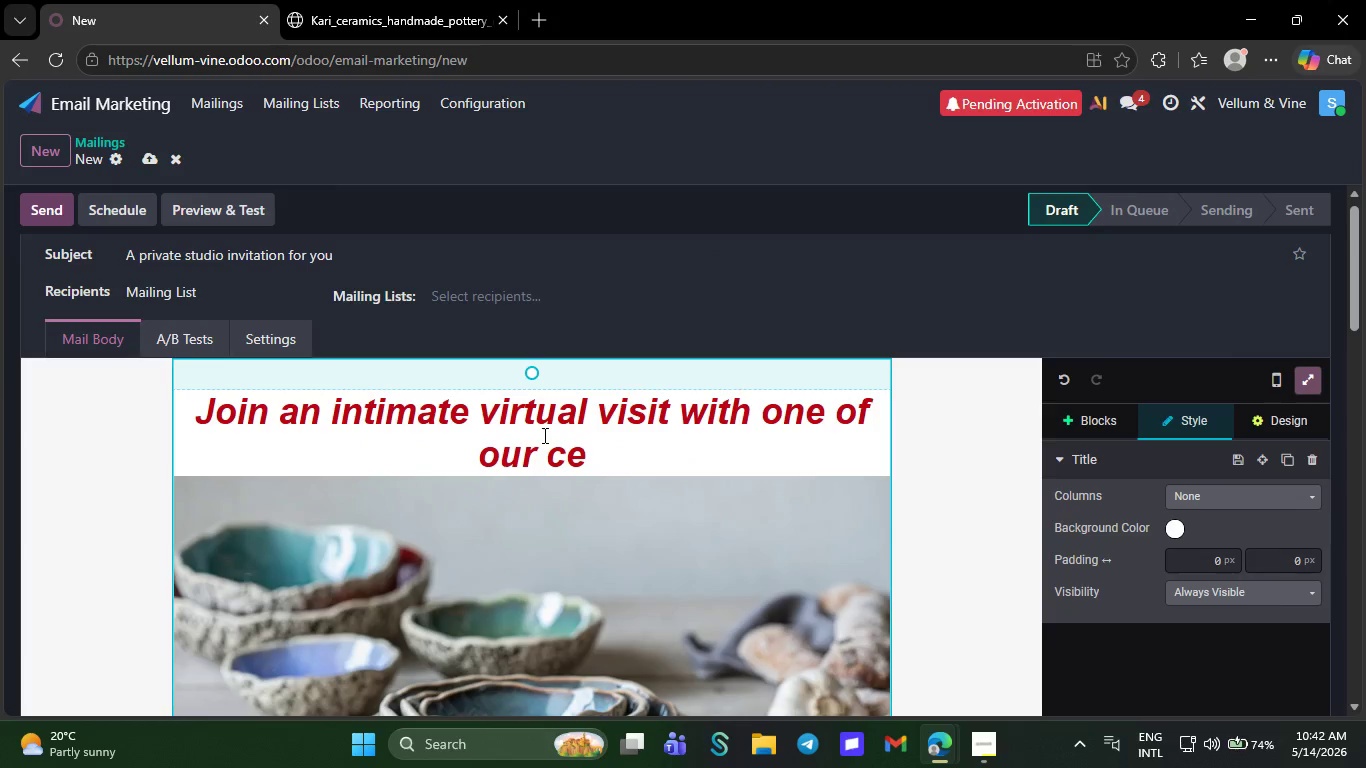 
key(Control+Z)
 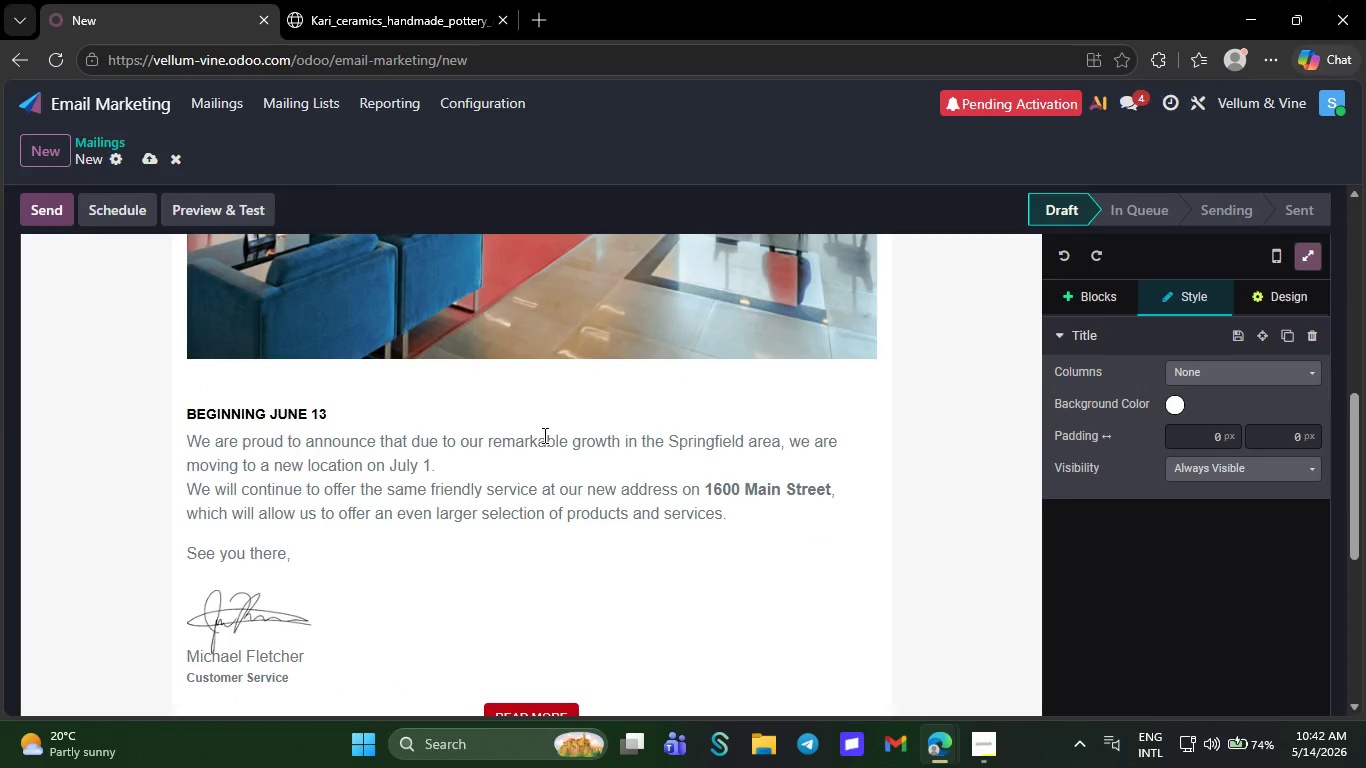 
left_click_drag(start_coordinate=[328, 410], to_coordinate=[190, 389])
 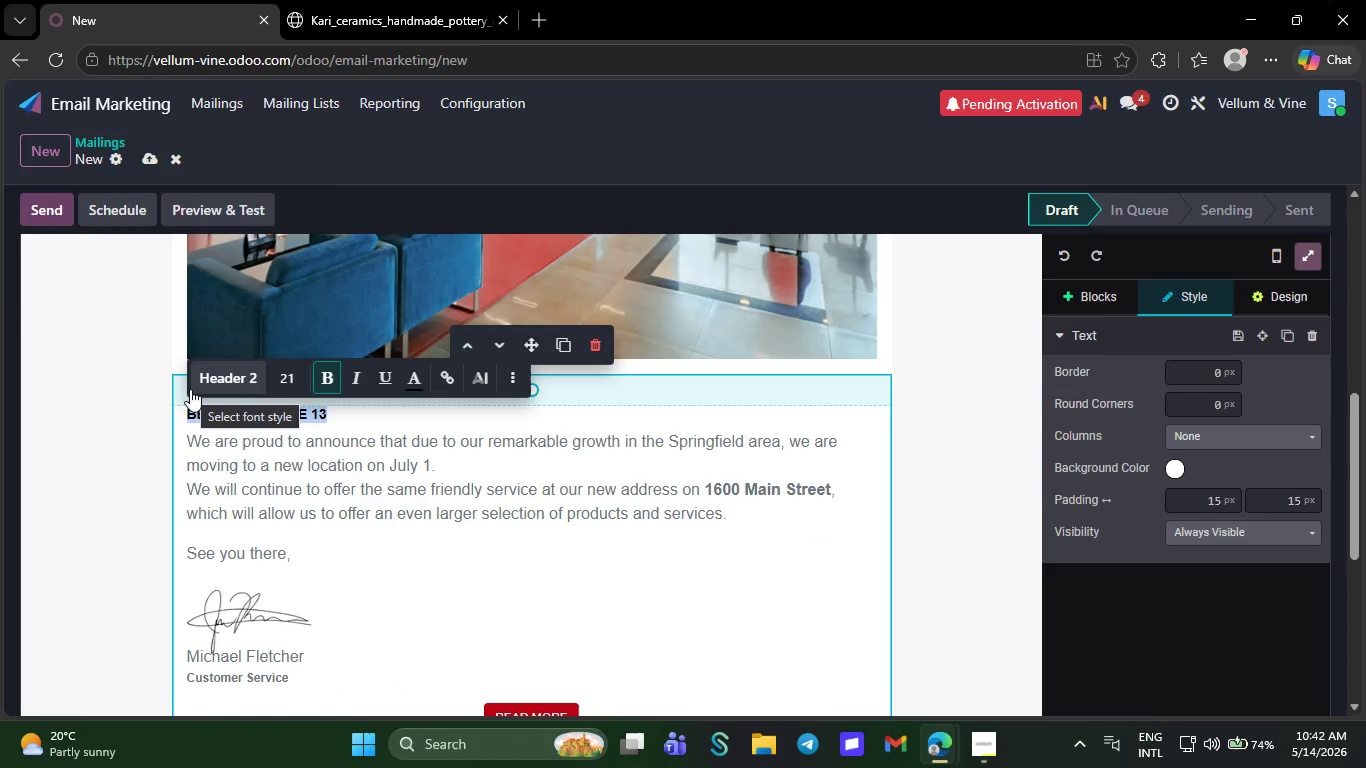 
key(CapsLock)
 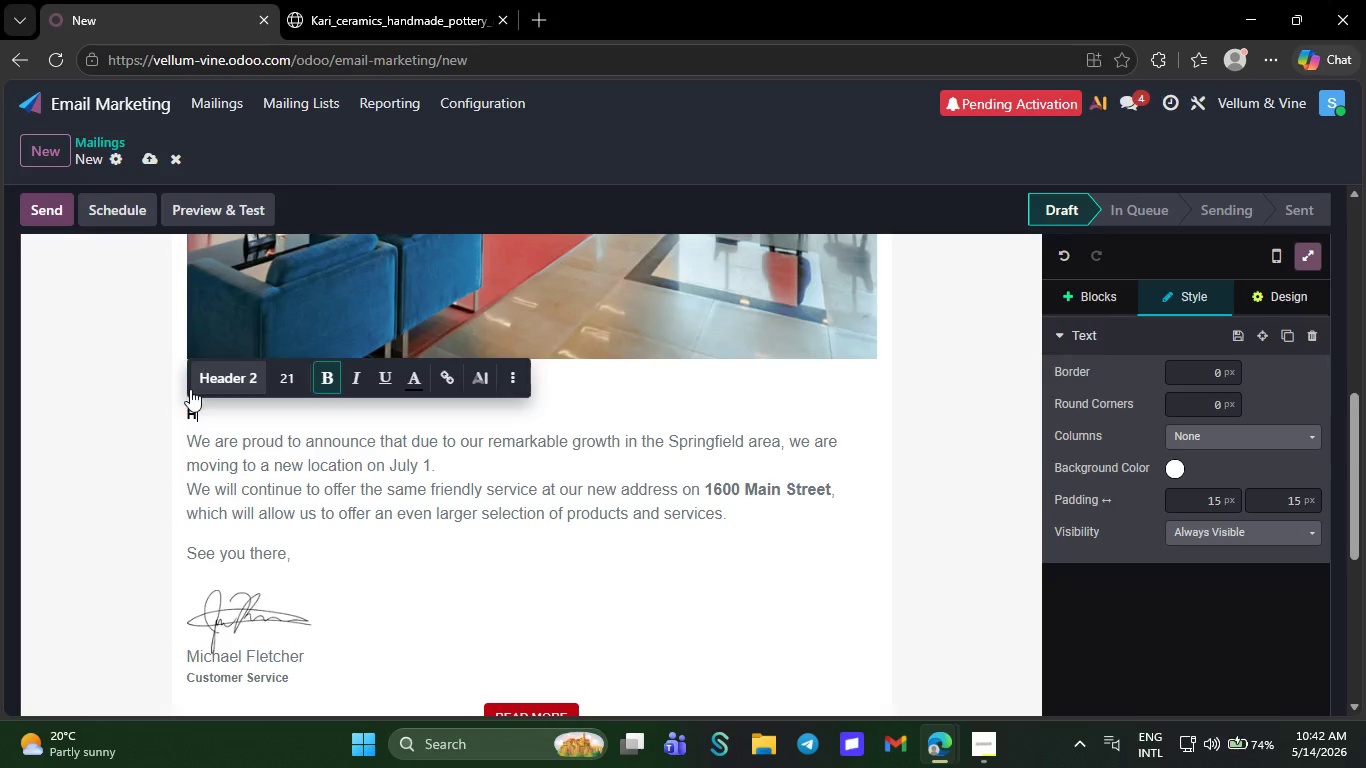 
key(H)
 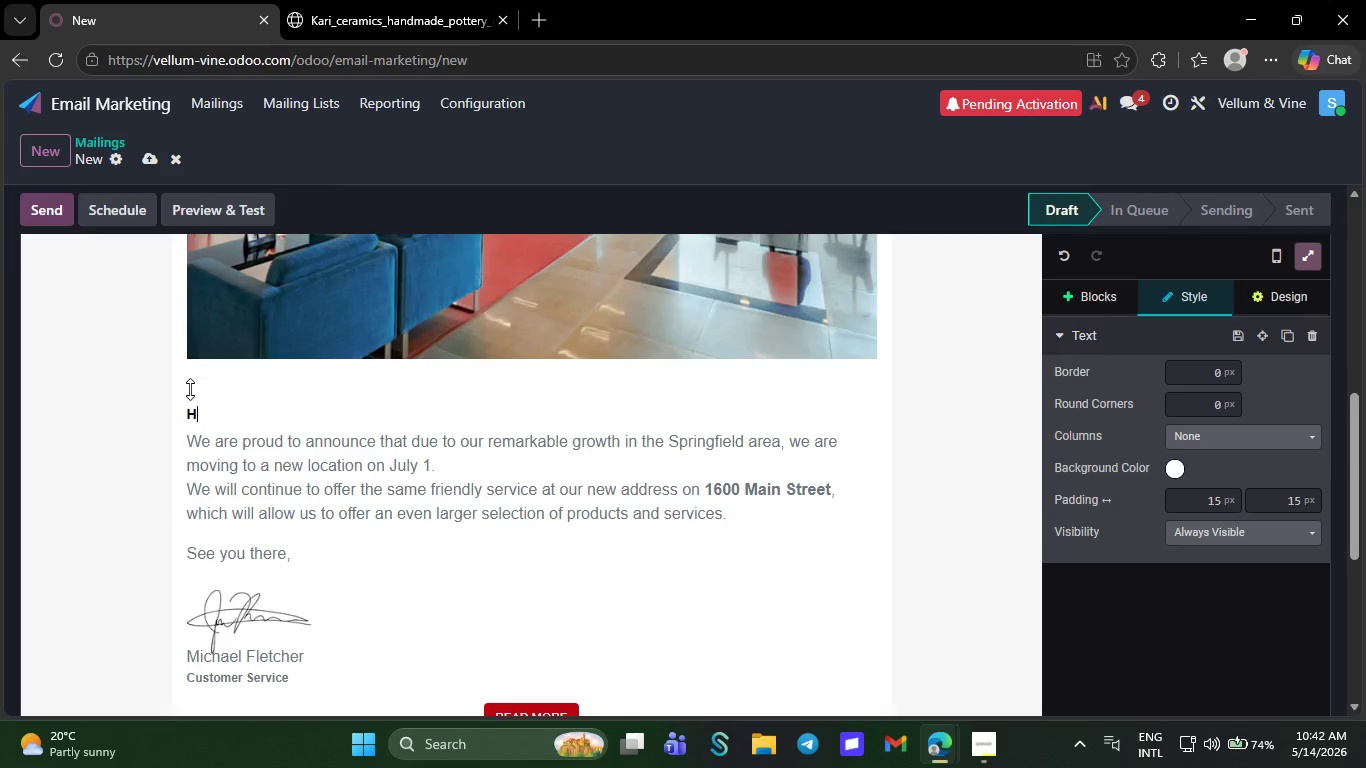 
key(CapsLock)
 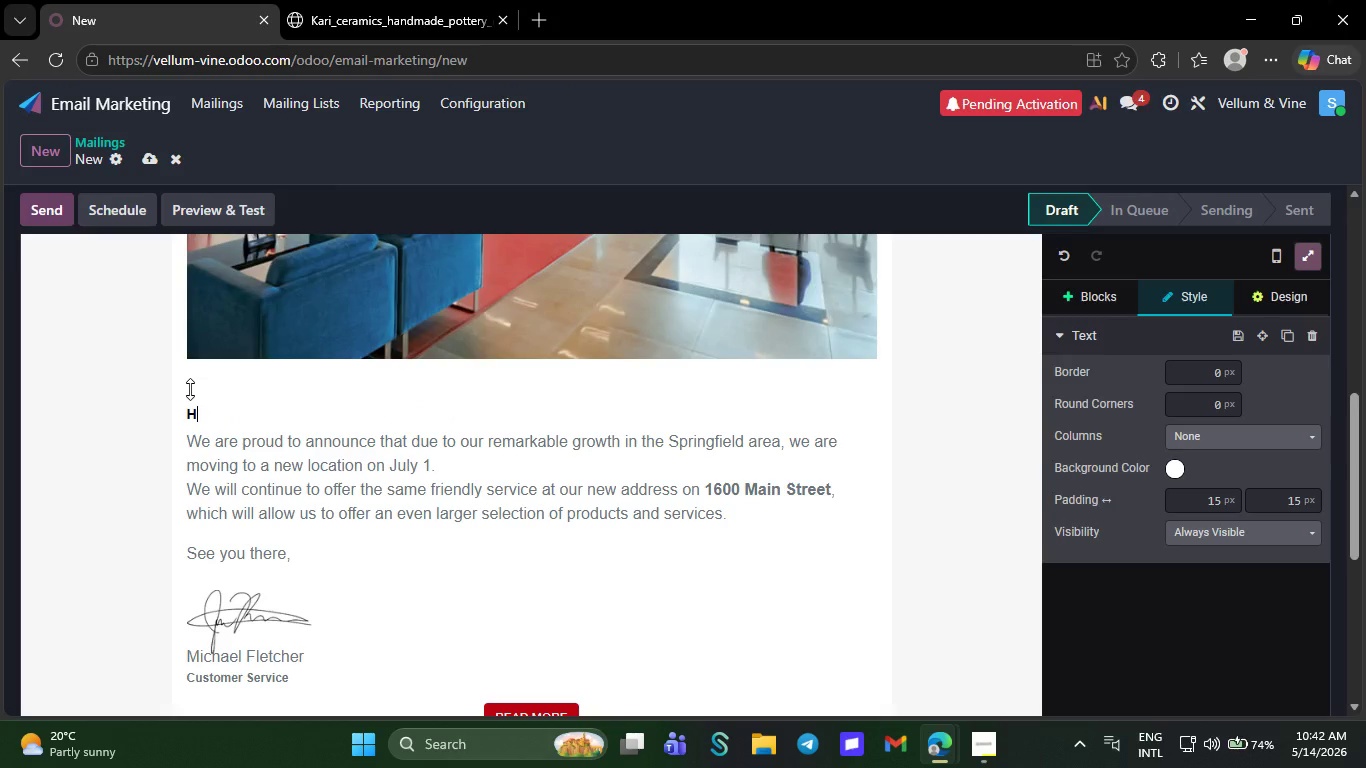 
key(I)
 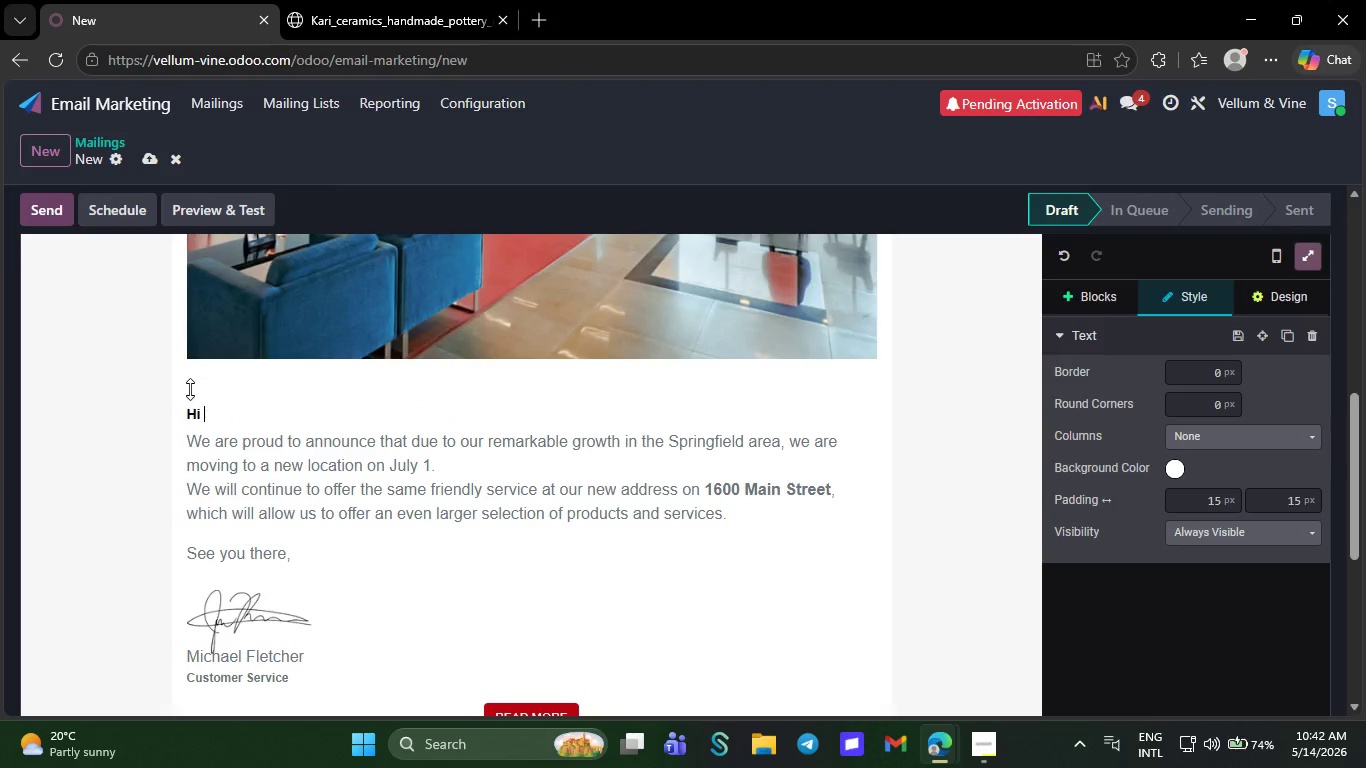 
key(Space)
 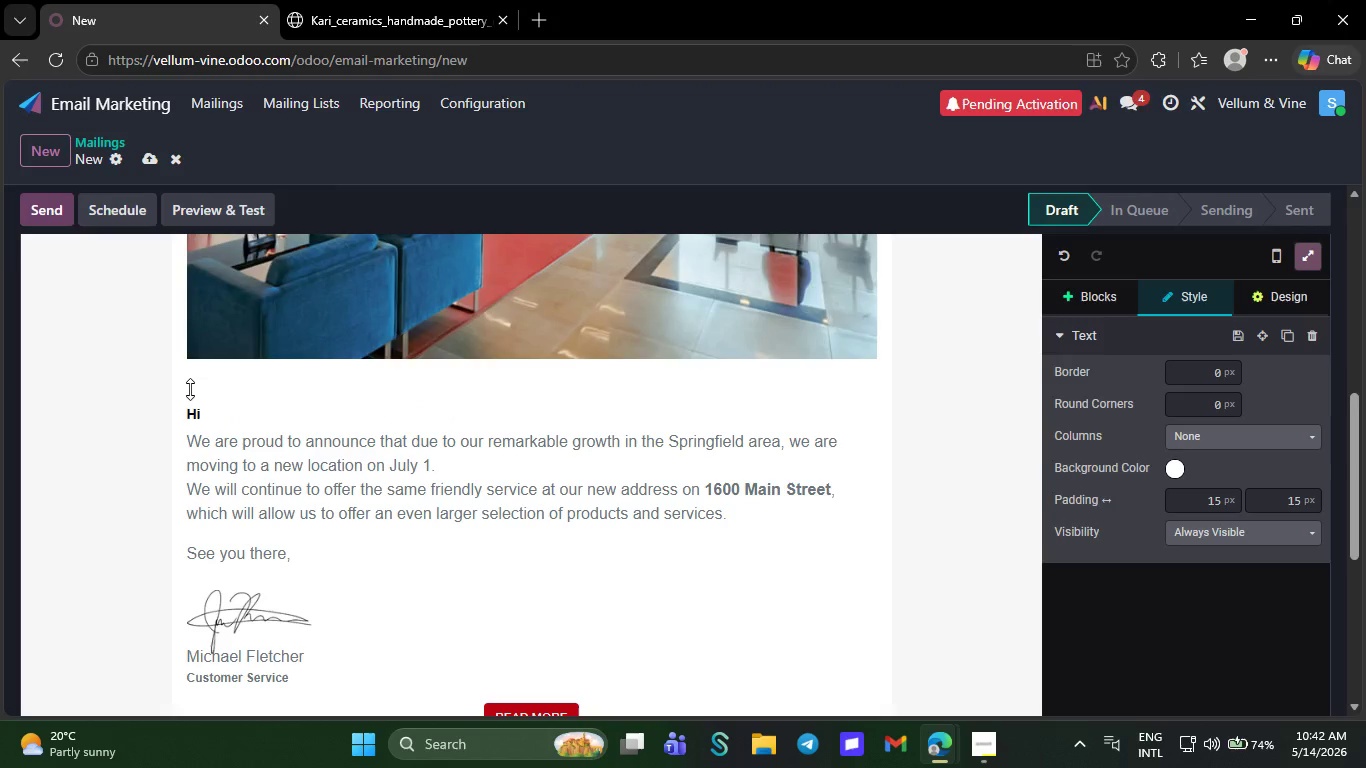 
key(Backquote)
 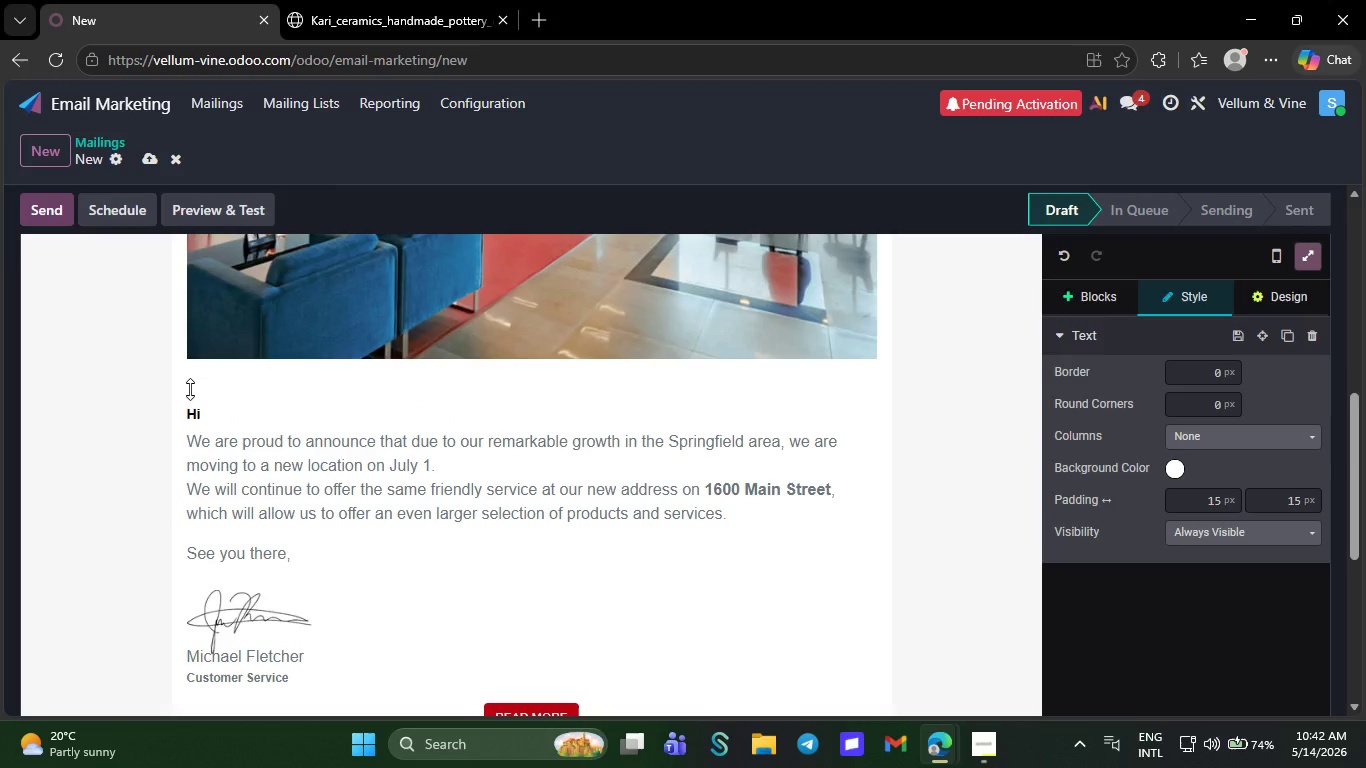 
key(Shift+BracketLeft)
 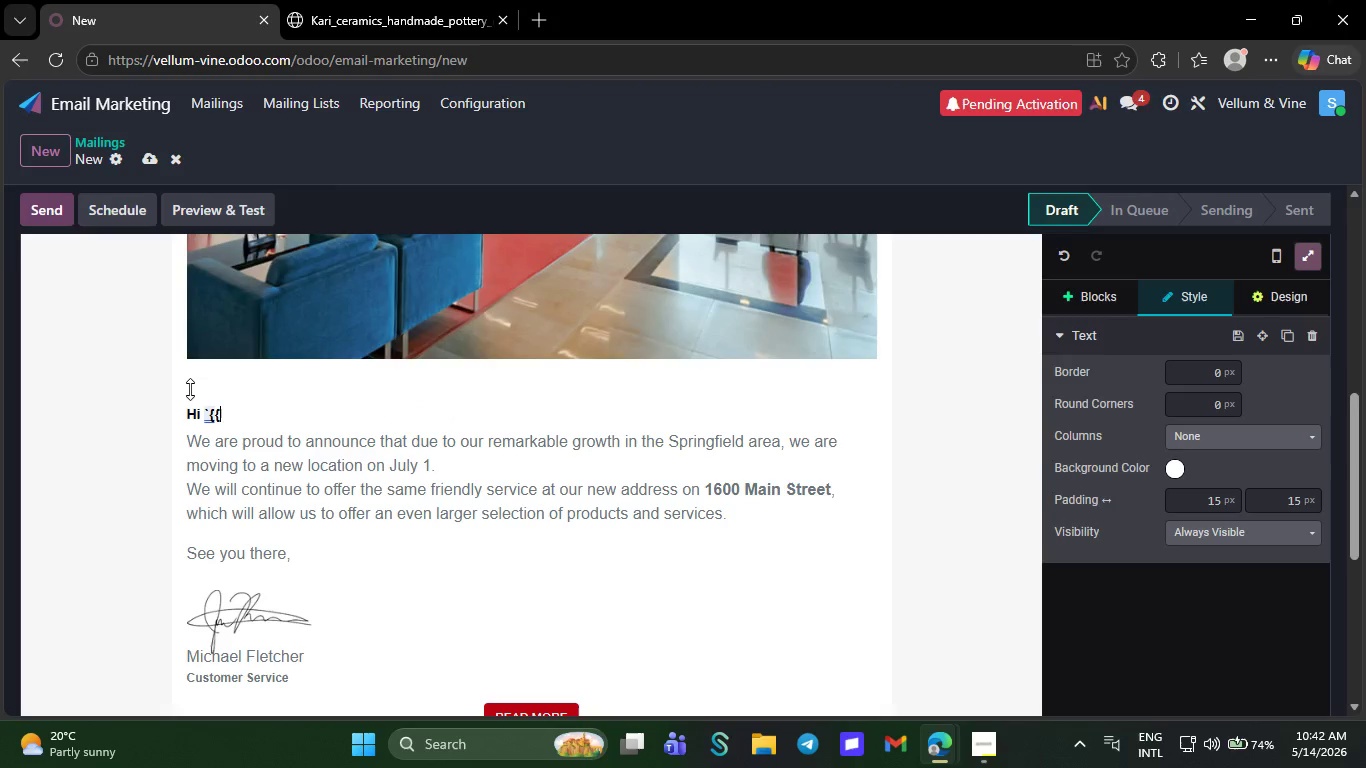 
key(Shift+BracketLeft)
 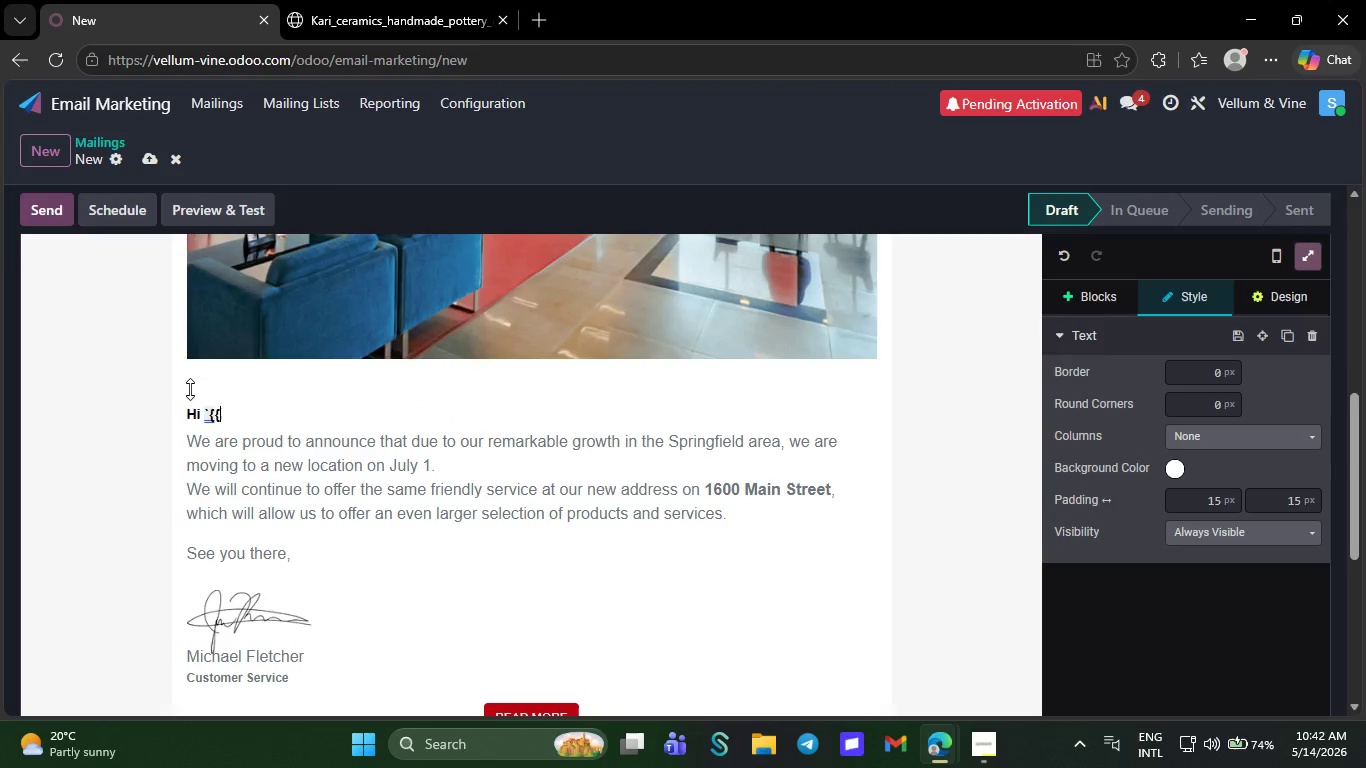 
type(contacr)
key(Backspace)
type(t_name}},` )
key(NumpadEnter)
key(NumpadEnter)
key(NumpadEnter)
 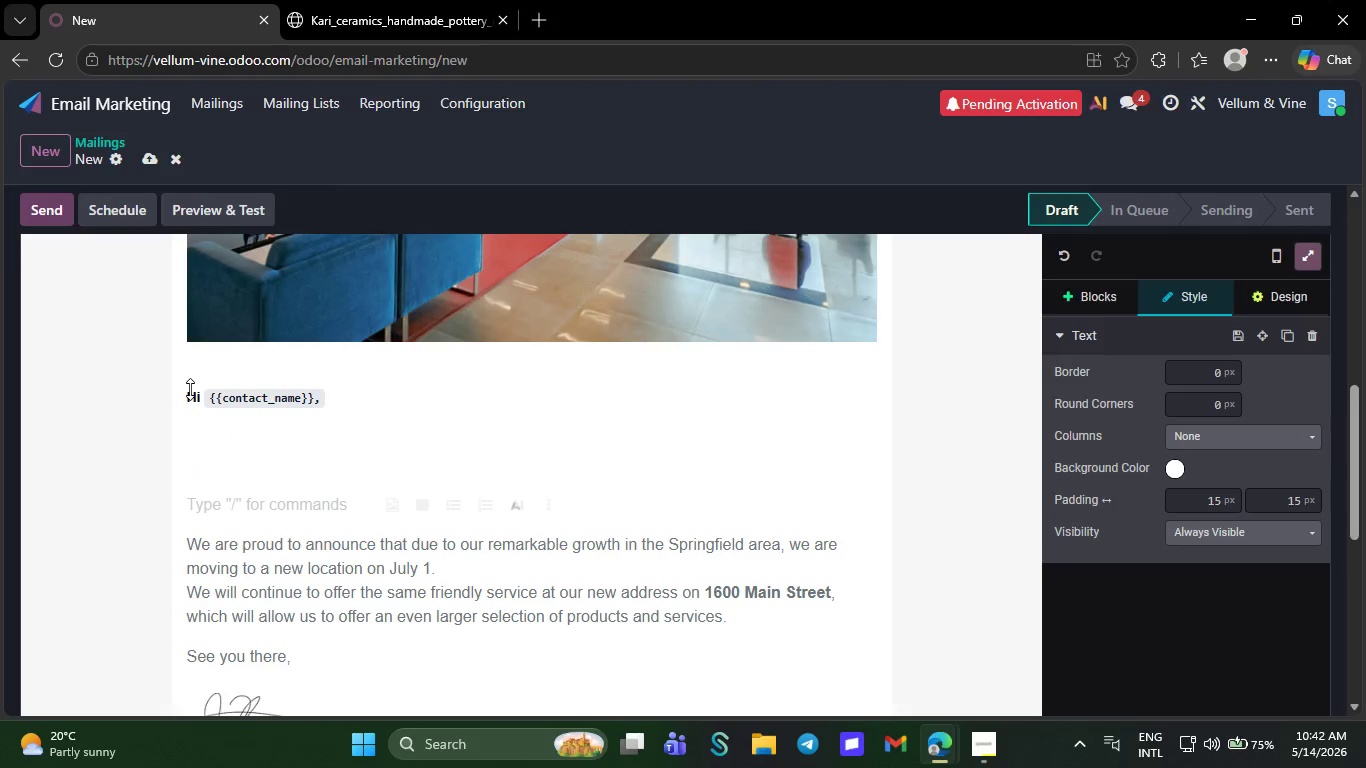 
left_click([182, 438])
 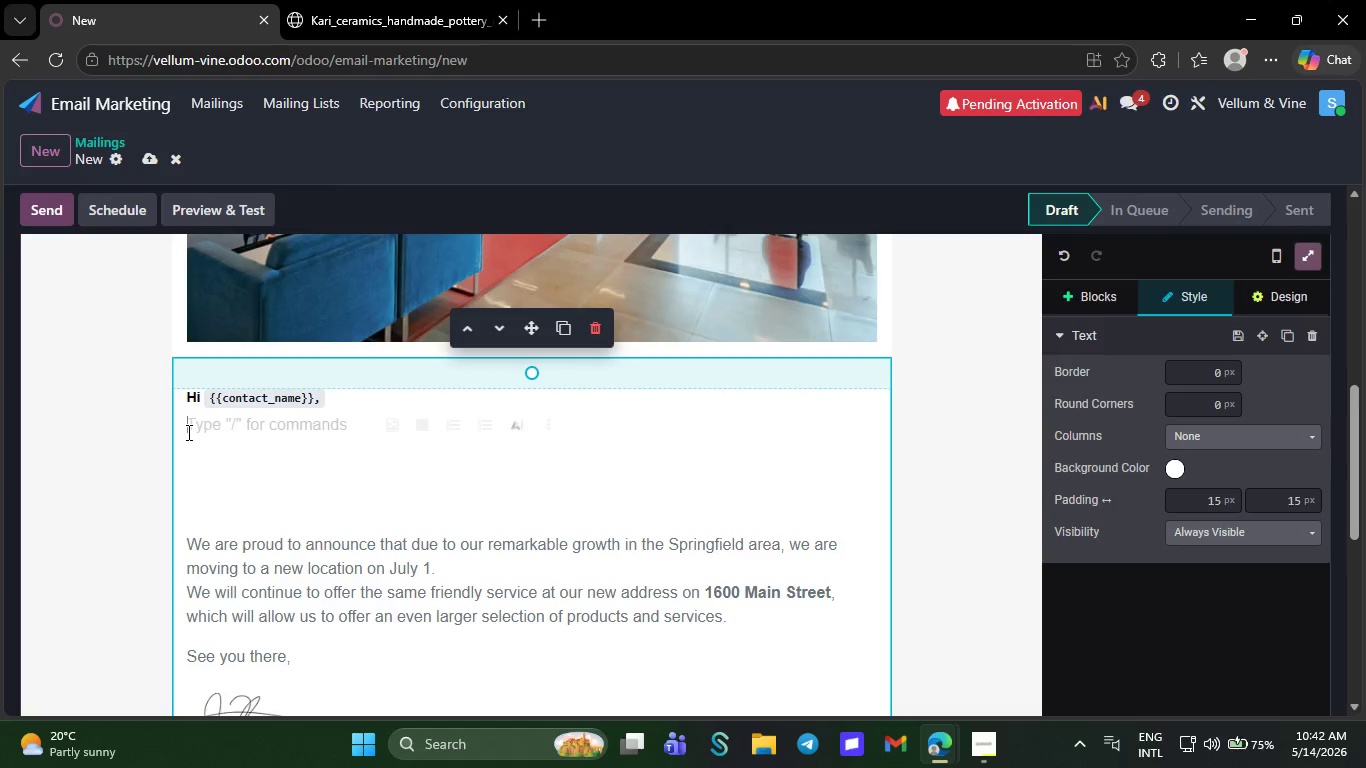 
left_click([187, 432])
 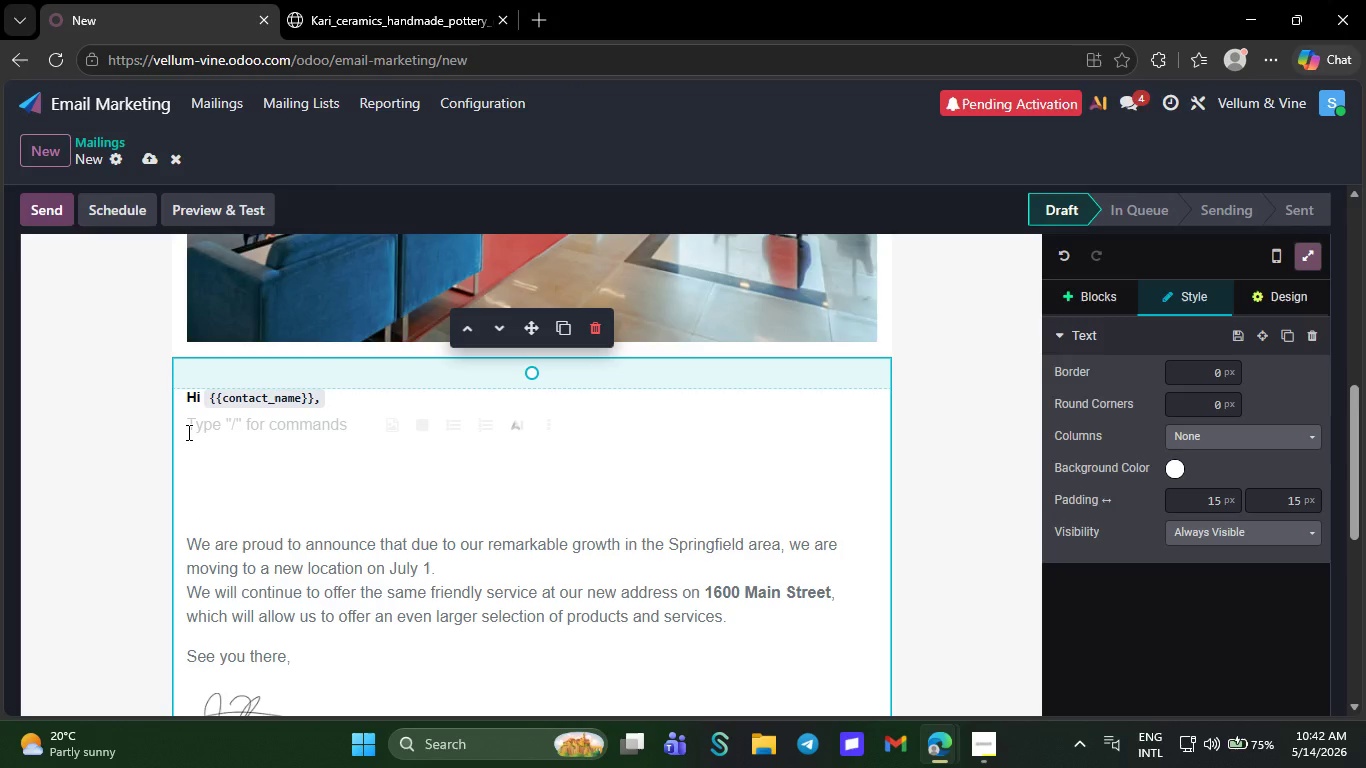 
type(We ni)
key(Backspace)
type(otices )
key(Backspace)
key(Backspace)
type(d you havent)
key(Backspace)
type('t g)
key(Backspace)
type(g)
key(Backspace)
type(had a chancvr)
key(Backspace)
key(Backspace)
type(e to explore our receb)
key(Backspace)
type(nt anni)
 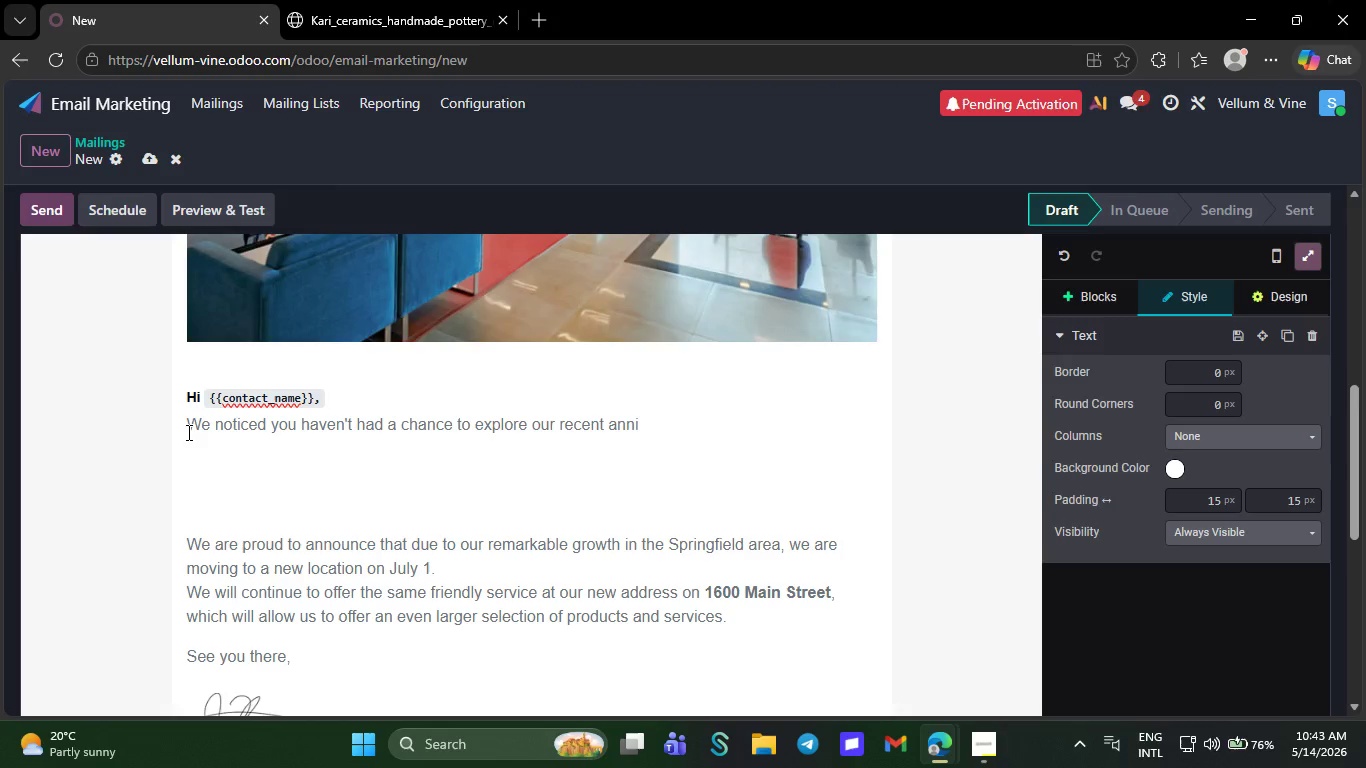 
type(versary collection )
key(Backspace)
type(, so instead os )
key(Backspace)
key(Backspace)
type(f sending )
 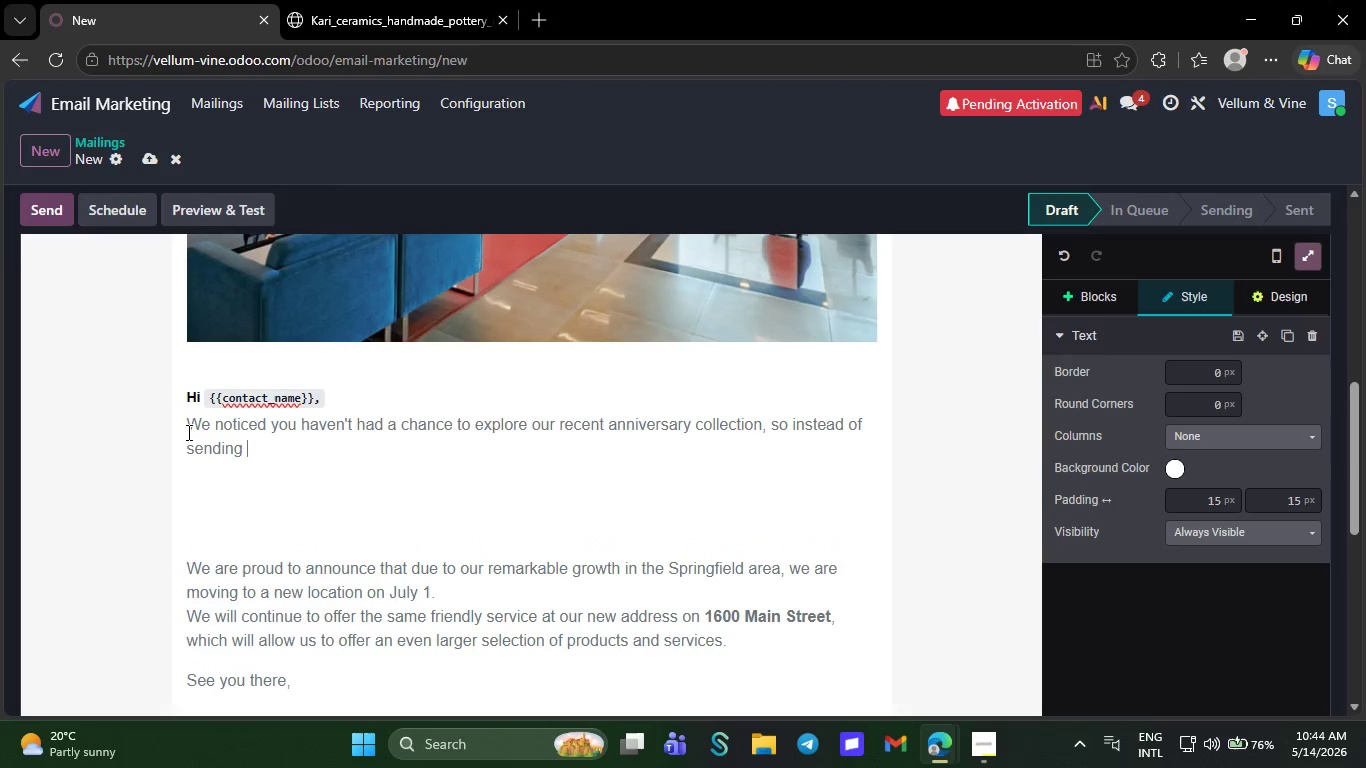 
type(another promotion, we wanted to offer somethin )
key(Backspace)
type(g more meaning )
key(Backspace)
type(ful.)
key(NumpadEnter)
type(Next Thi)
key(Backspace)
type(u)
 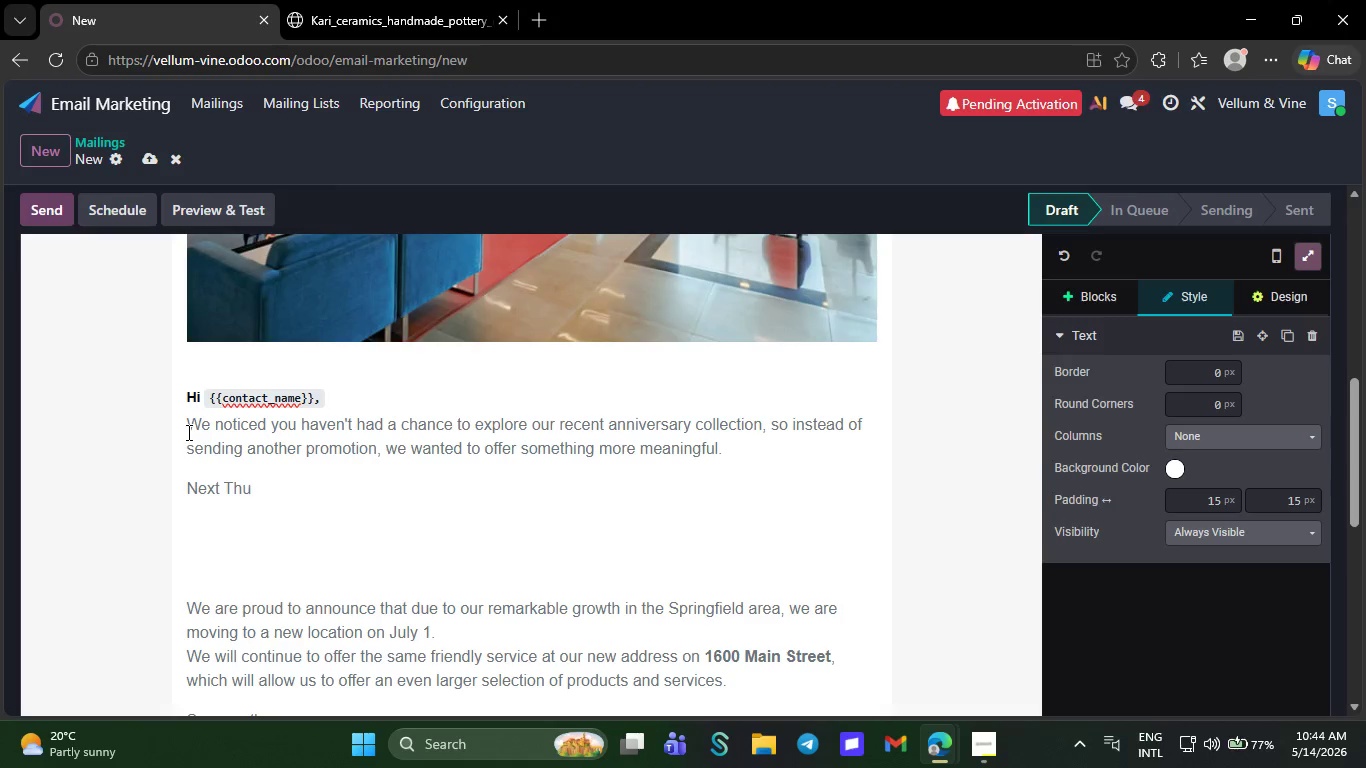 
type(rsday, we're opening the virtual doors to n)
key(Backspace)
type(one of our partner ceramic studios for a live artisan walkthrough.)
key(NumpadEnter)
type(You'll see:)
key(NumpadEnter)
type(/)
 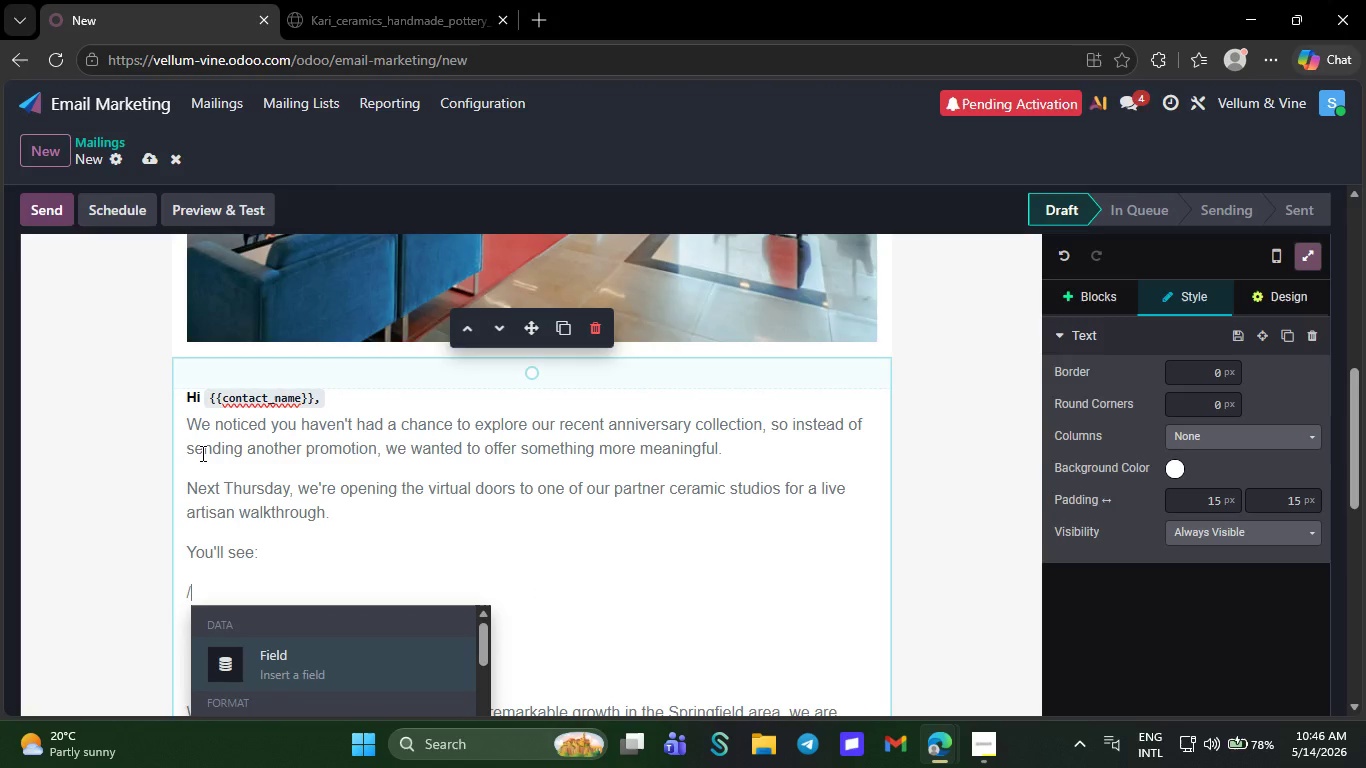 
mouse_move([290, 652])
 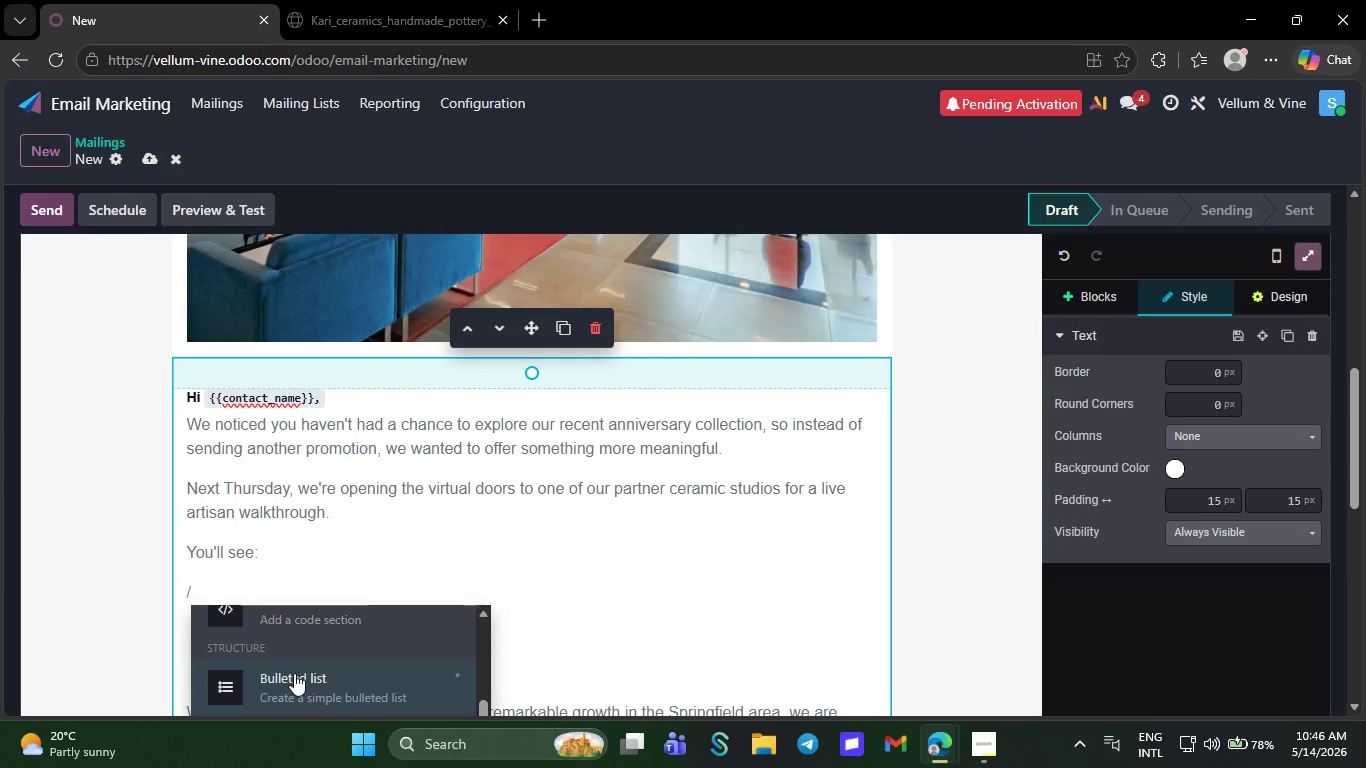 
left_click([294, 673])
 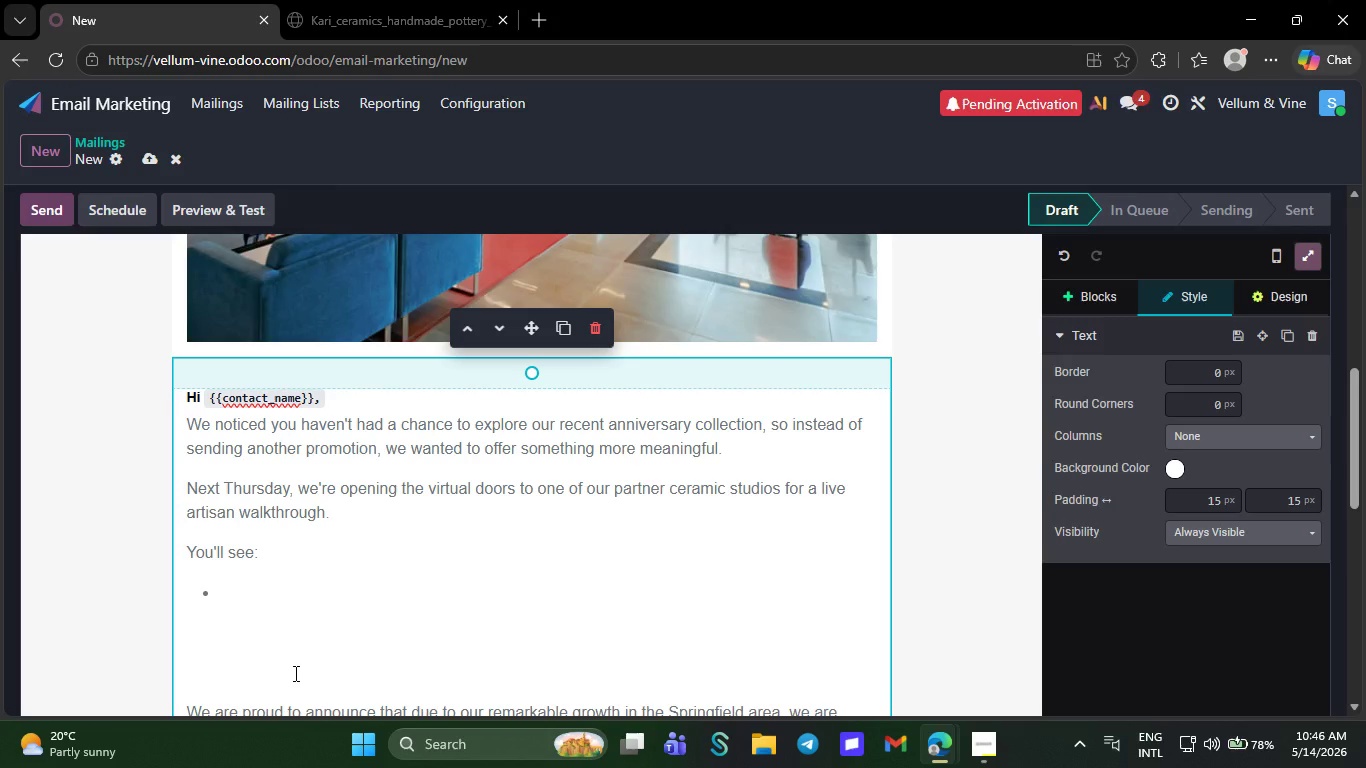 
key(NumpadSubtract)
 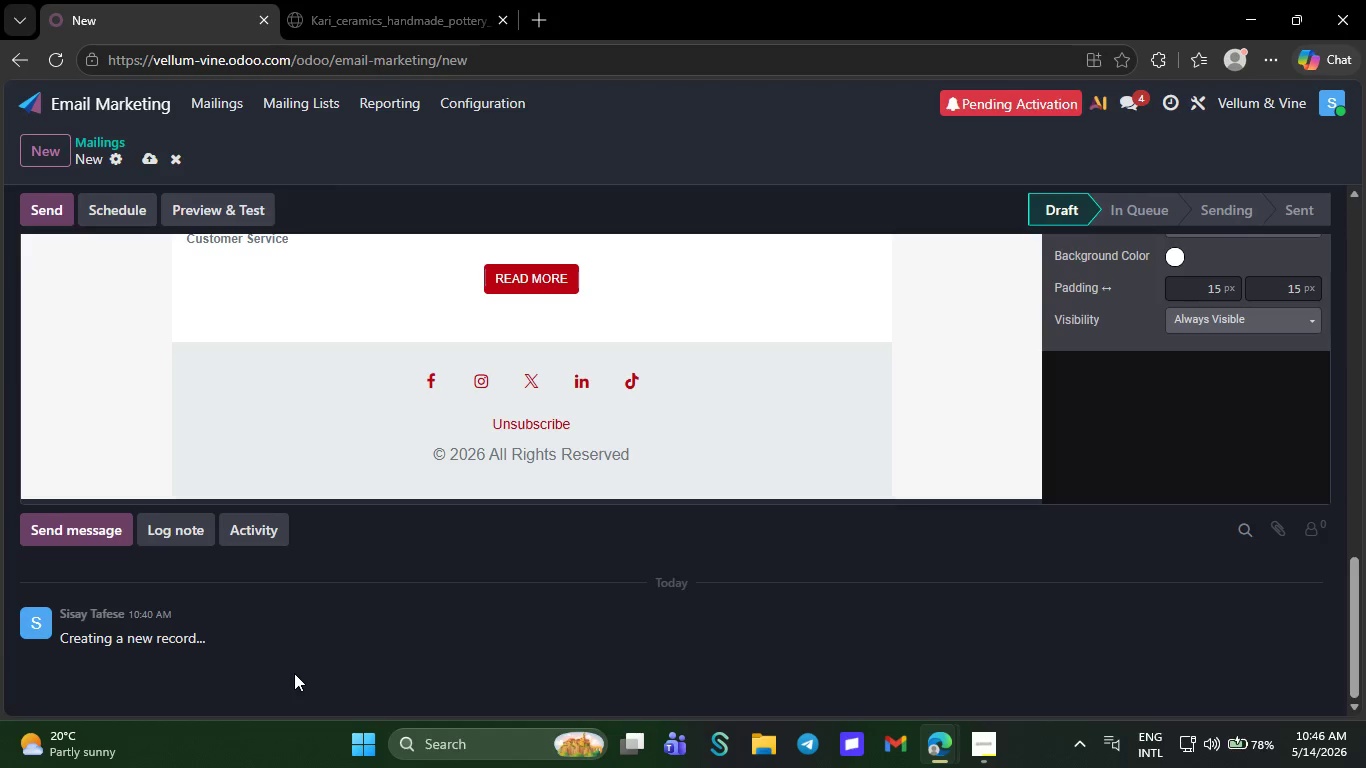 
key(PageDown)
 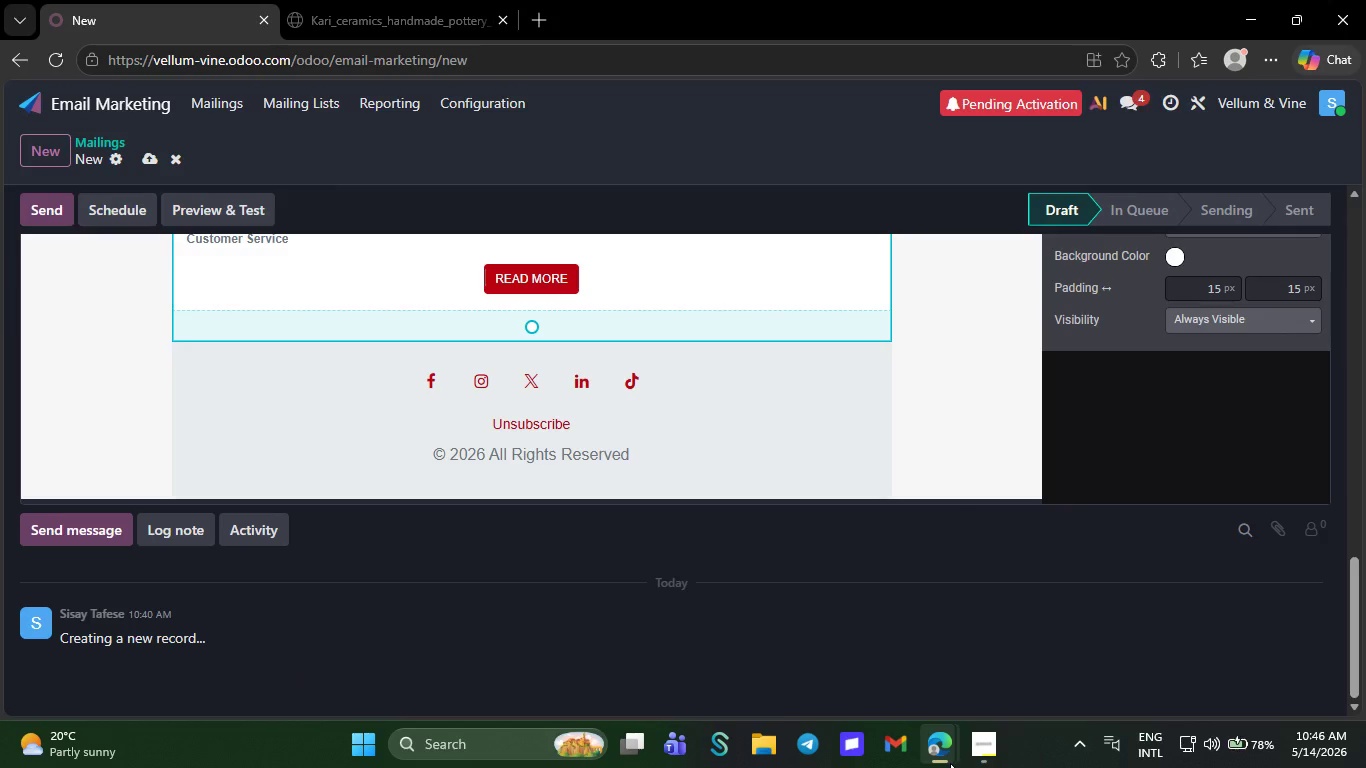 
left_click([980, 751])